 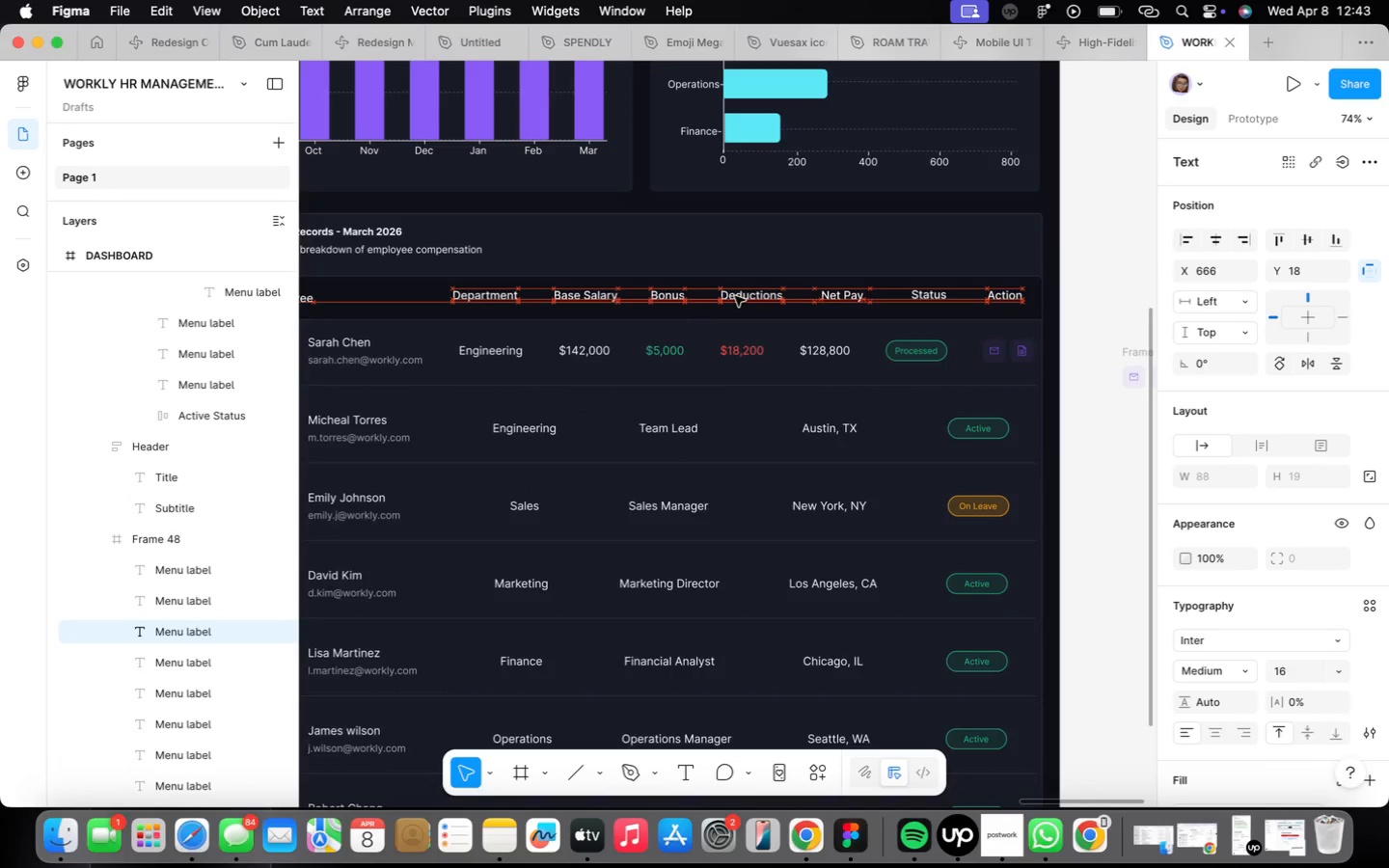 
key(ArrowLeft)
 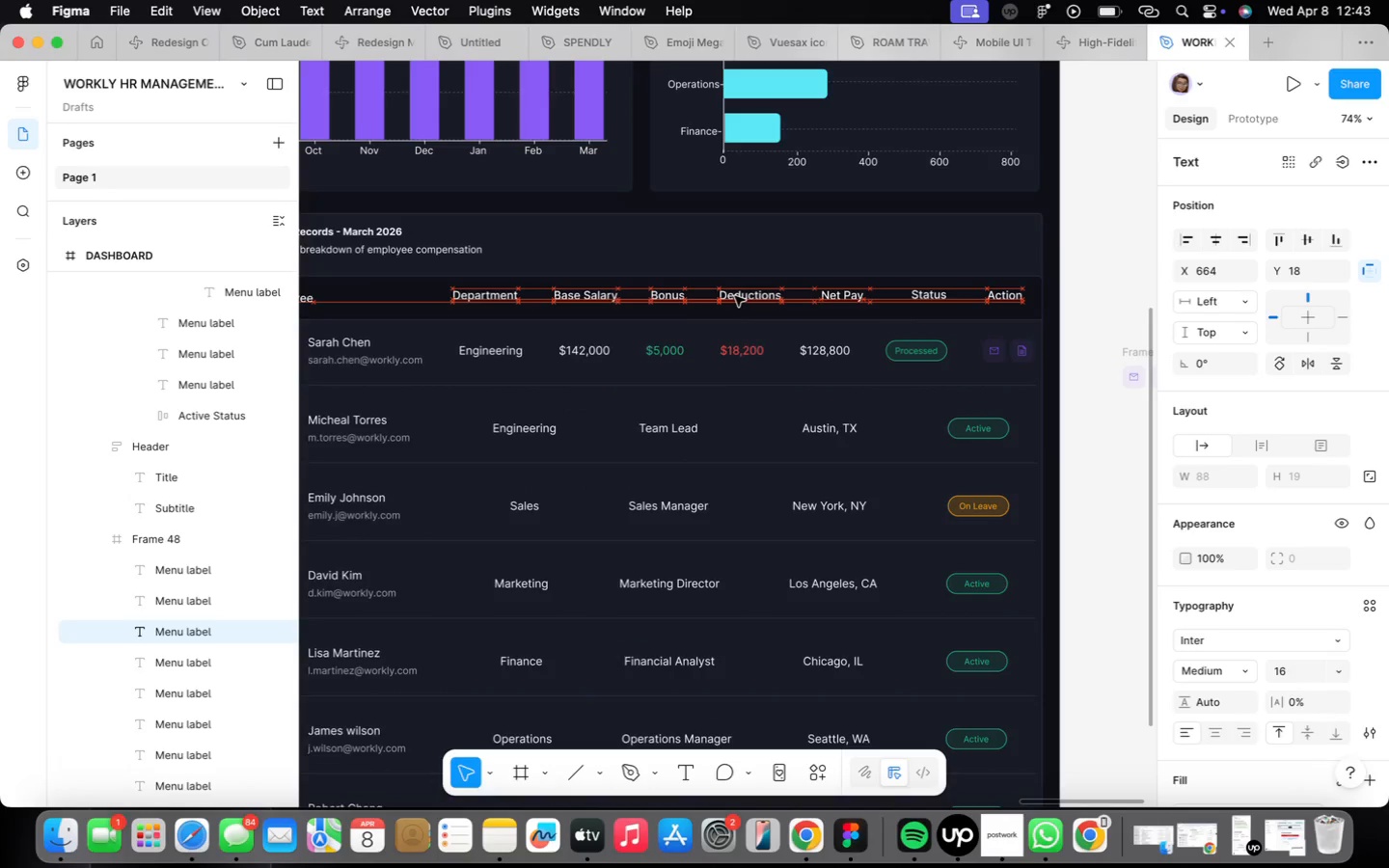 
key(ArrowLeft)
 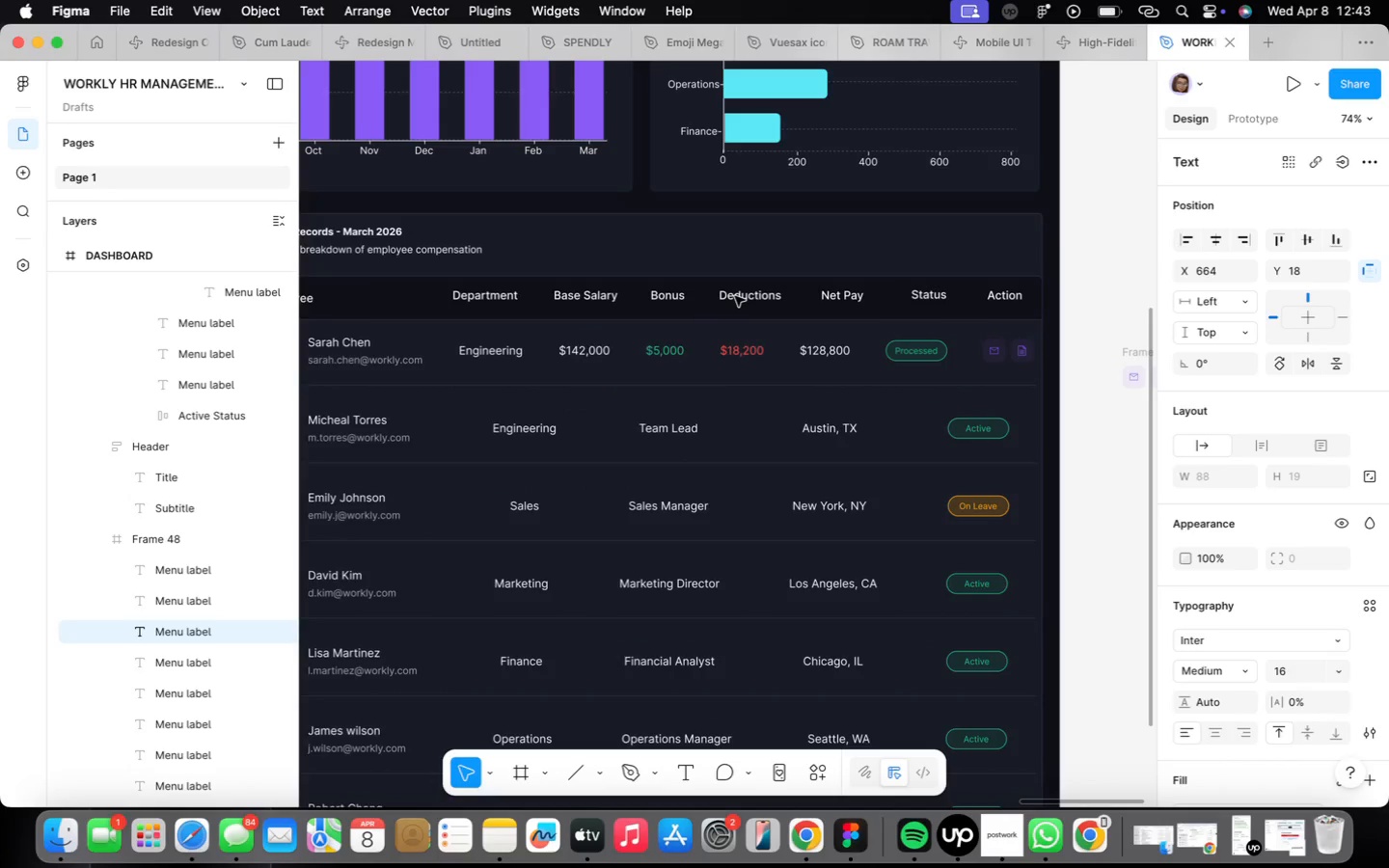 
key(ArrowLeft)
 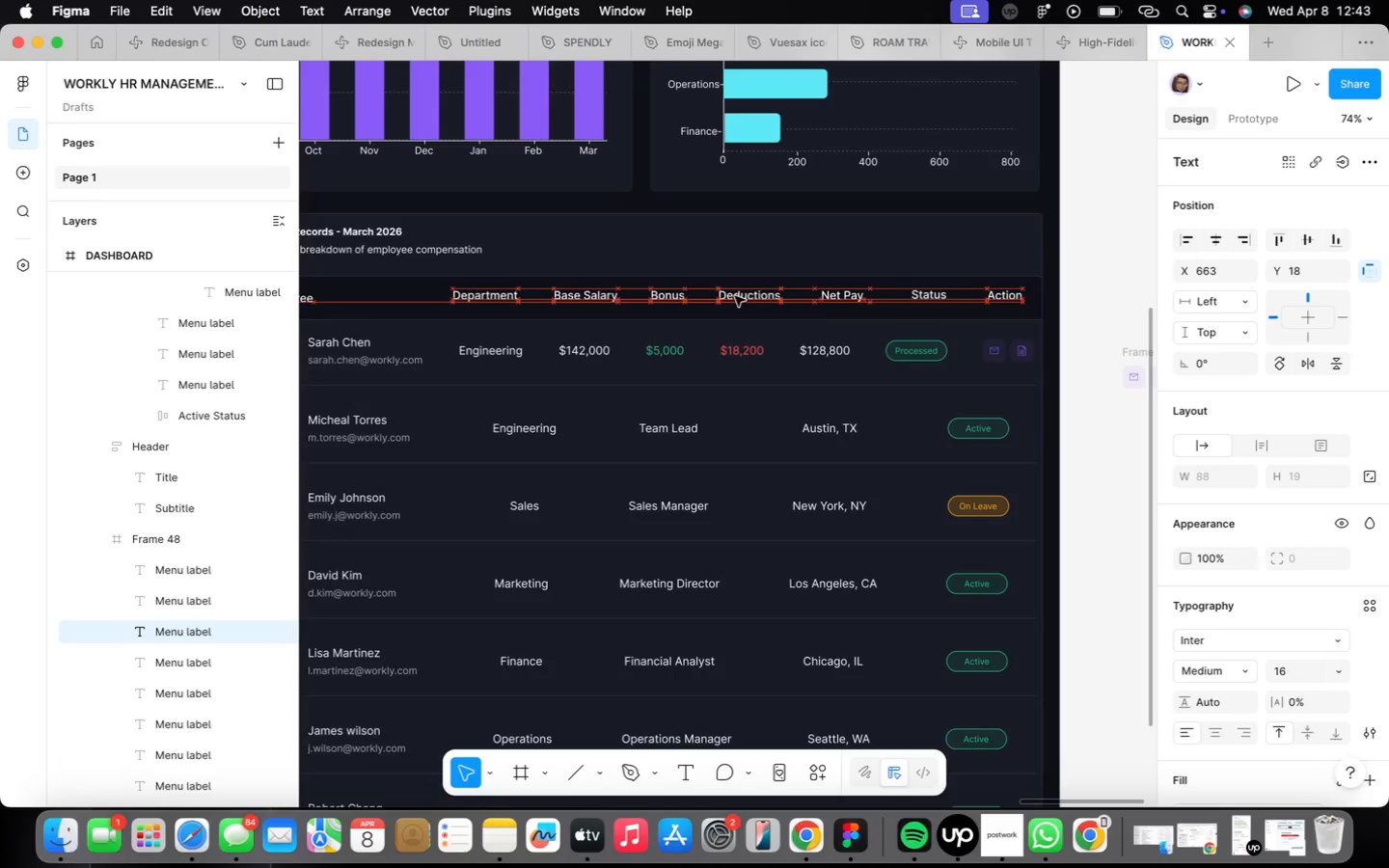 
key(ArrowLeft)
 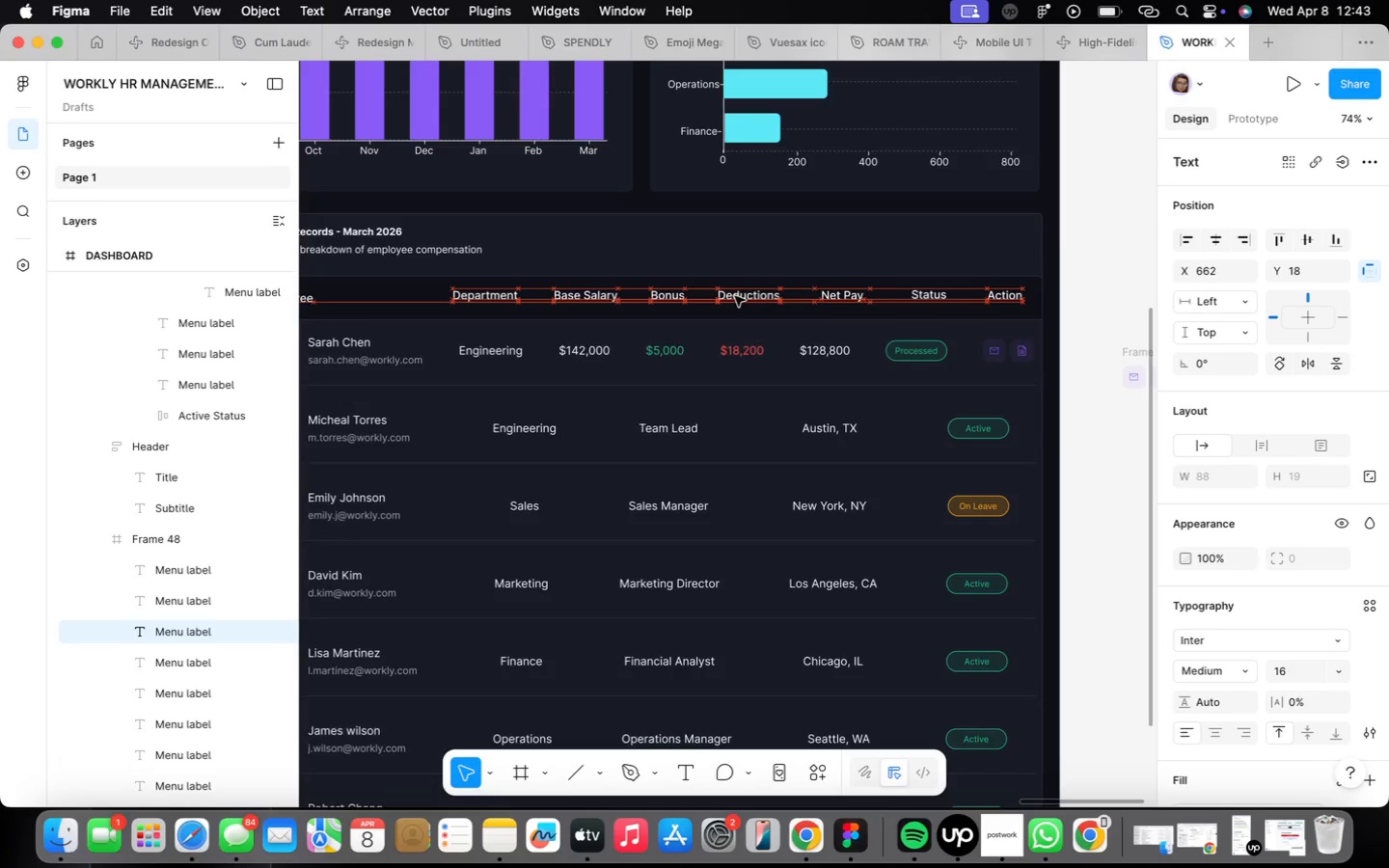 
key(ArrowLeft)
 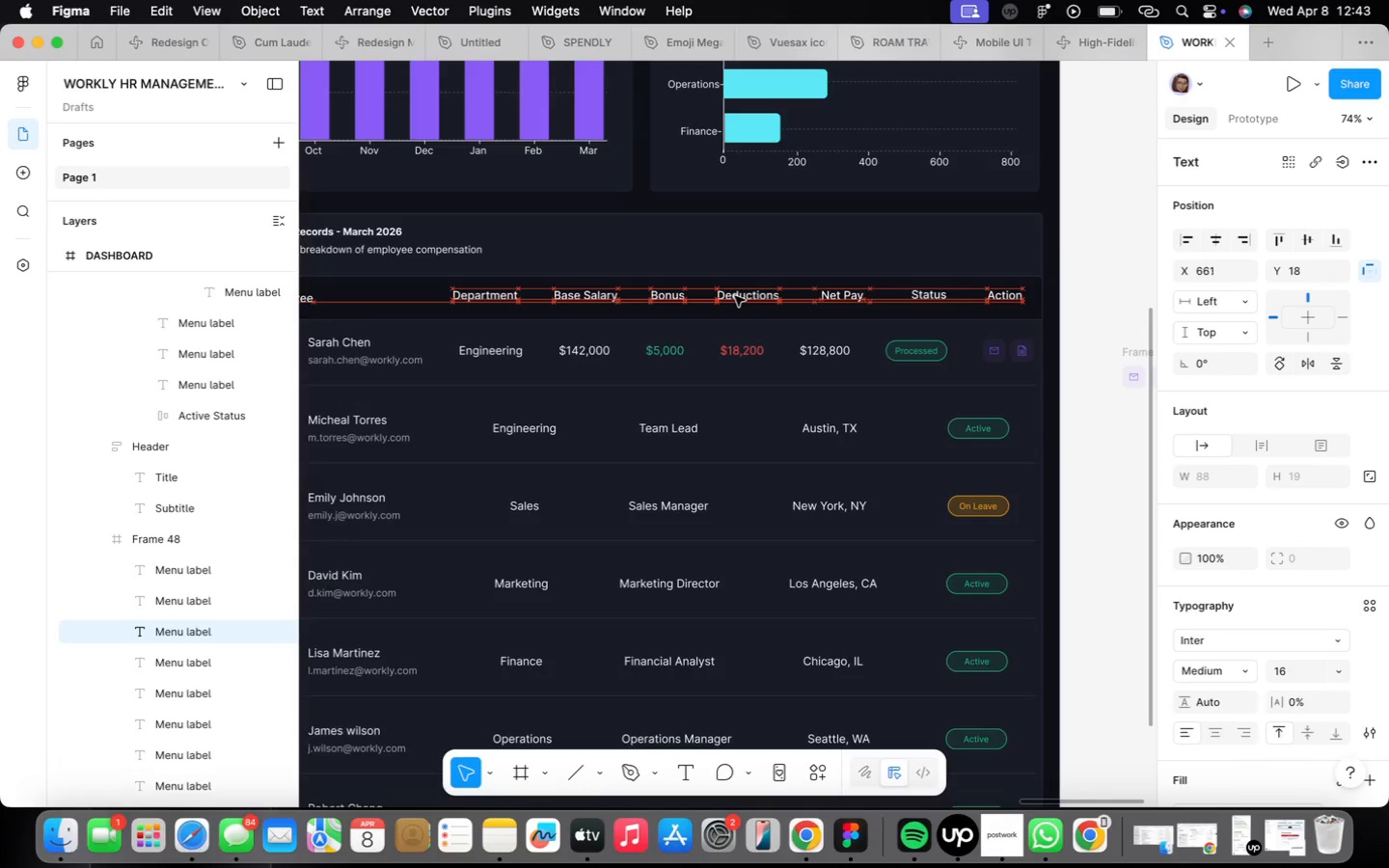 
key(ArrowLeft)
 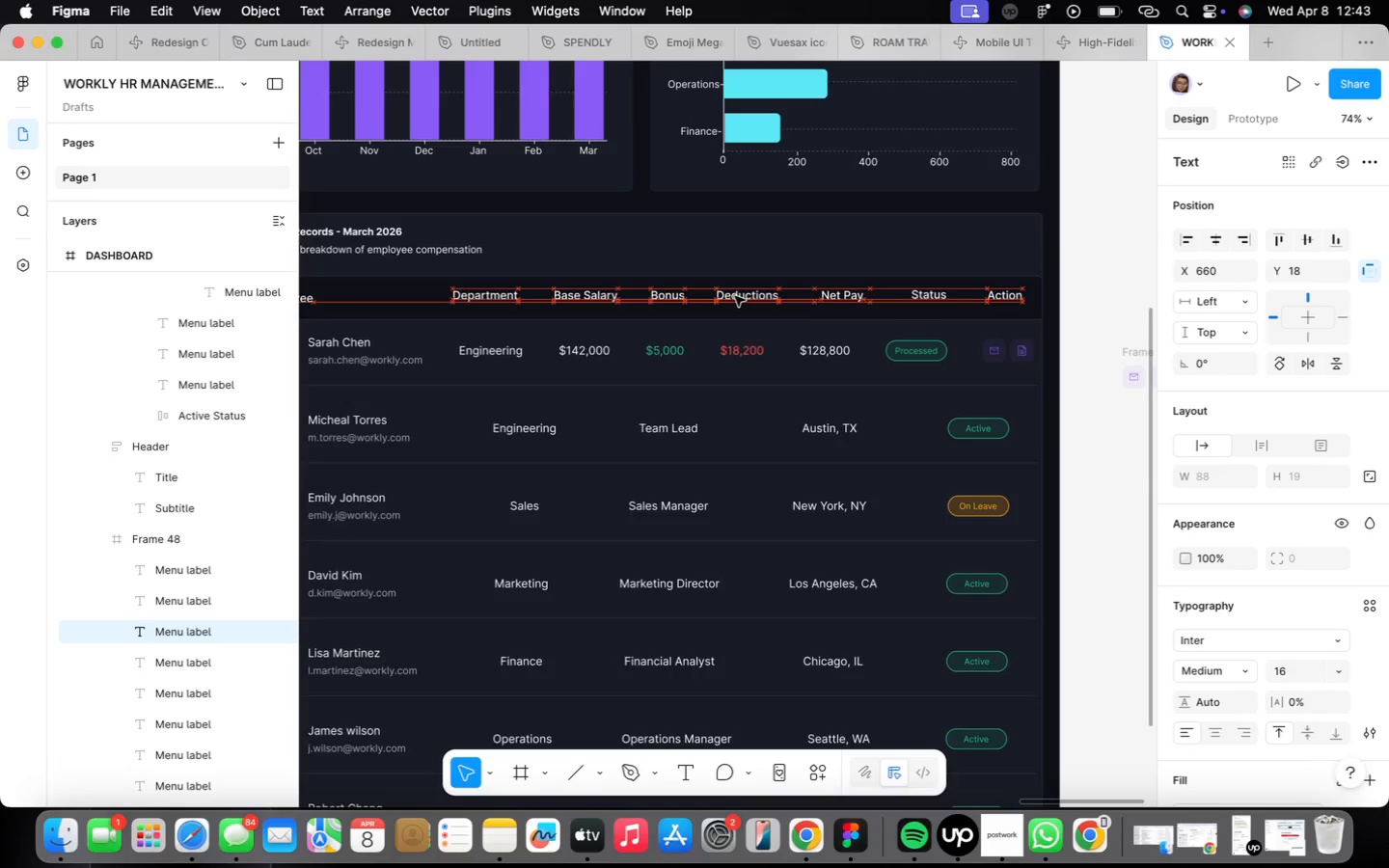 
key(ArrowLeft)
 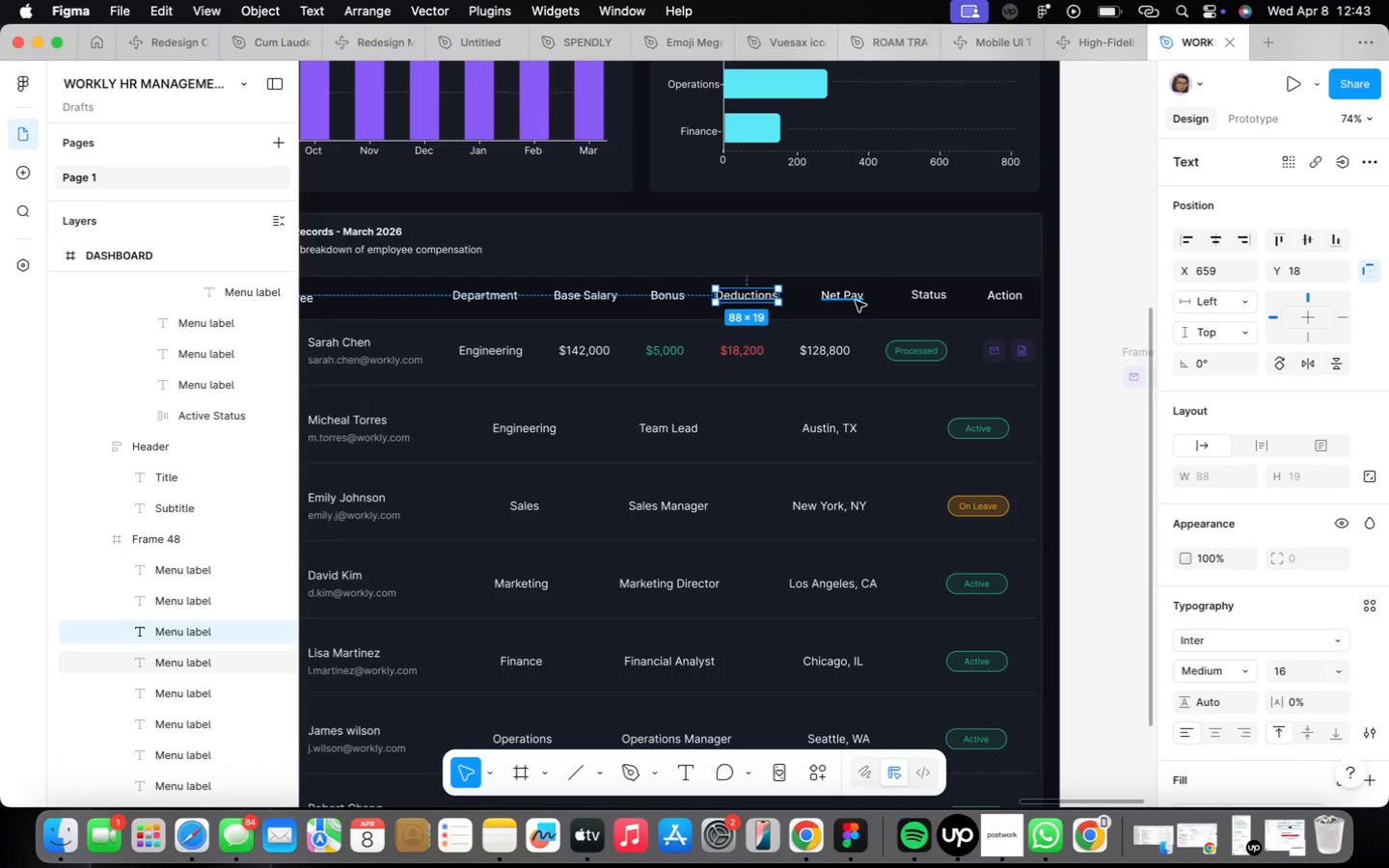 
key(ArrowLeft)
 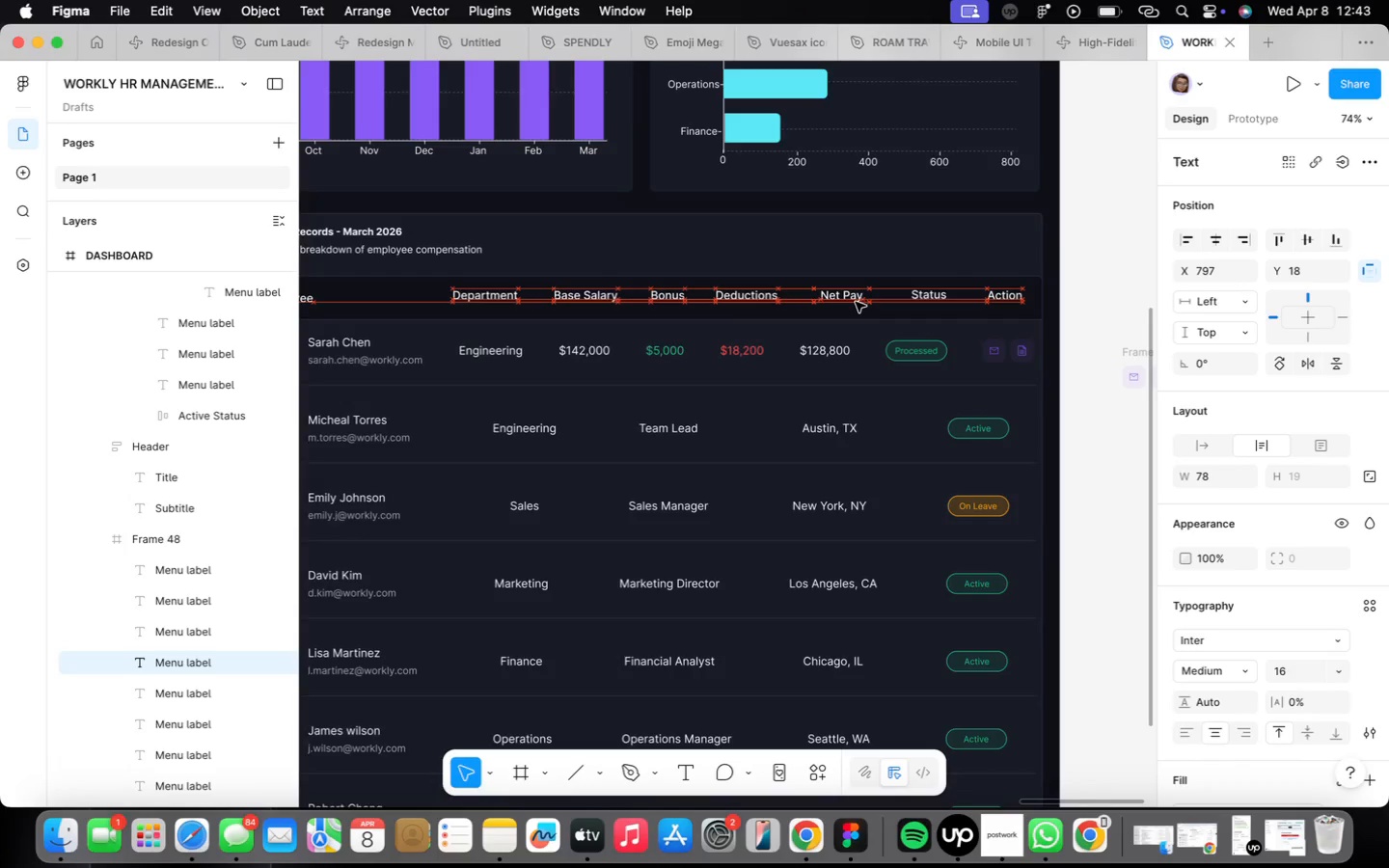 
key(ArrowLeft)
 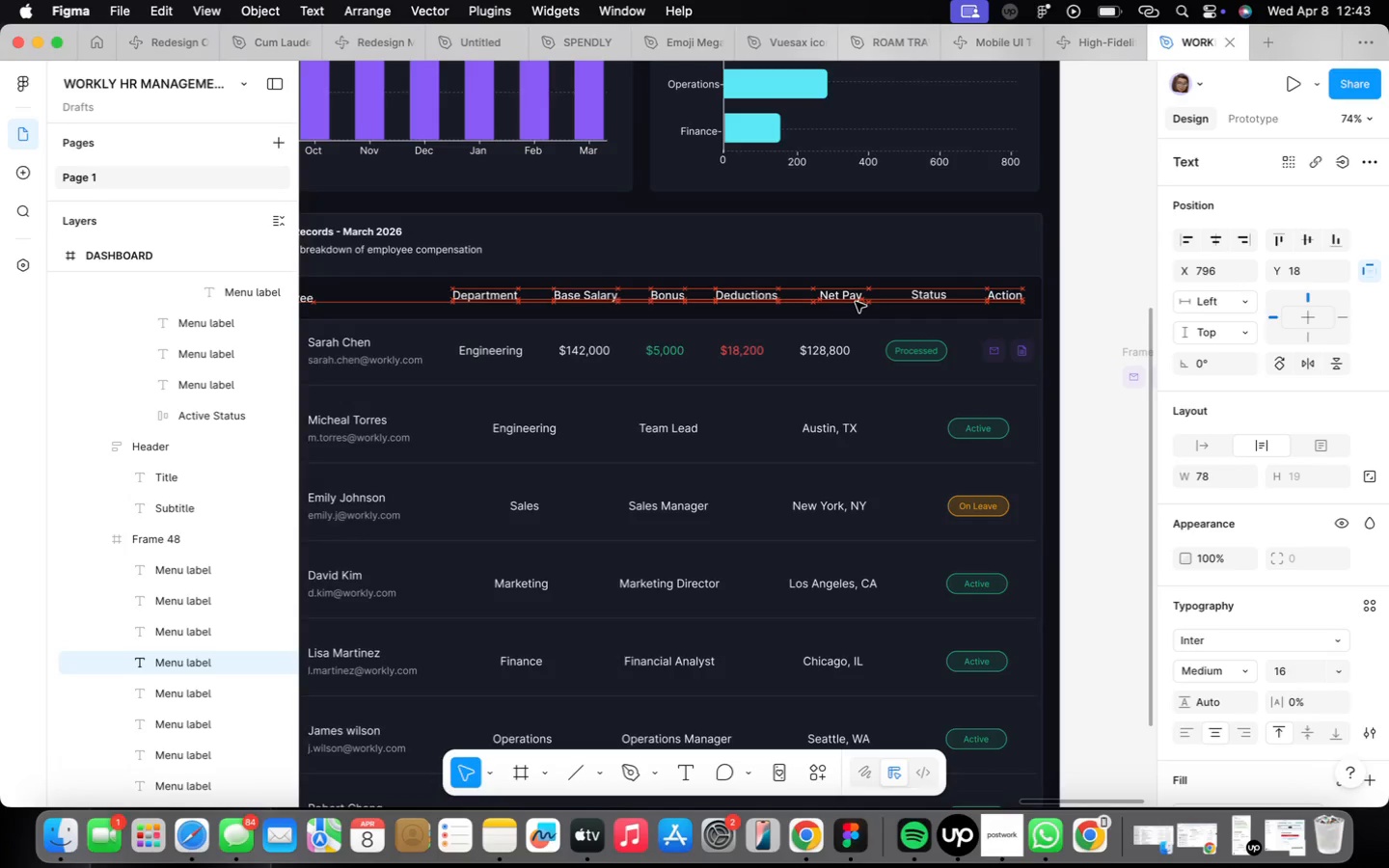 
key(ArrowLeft)
 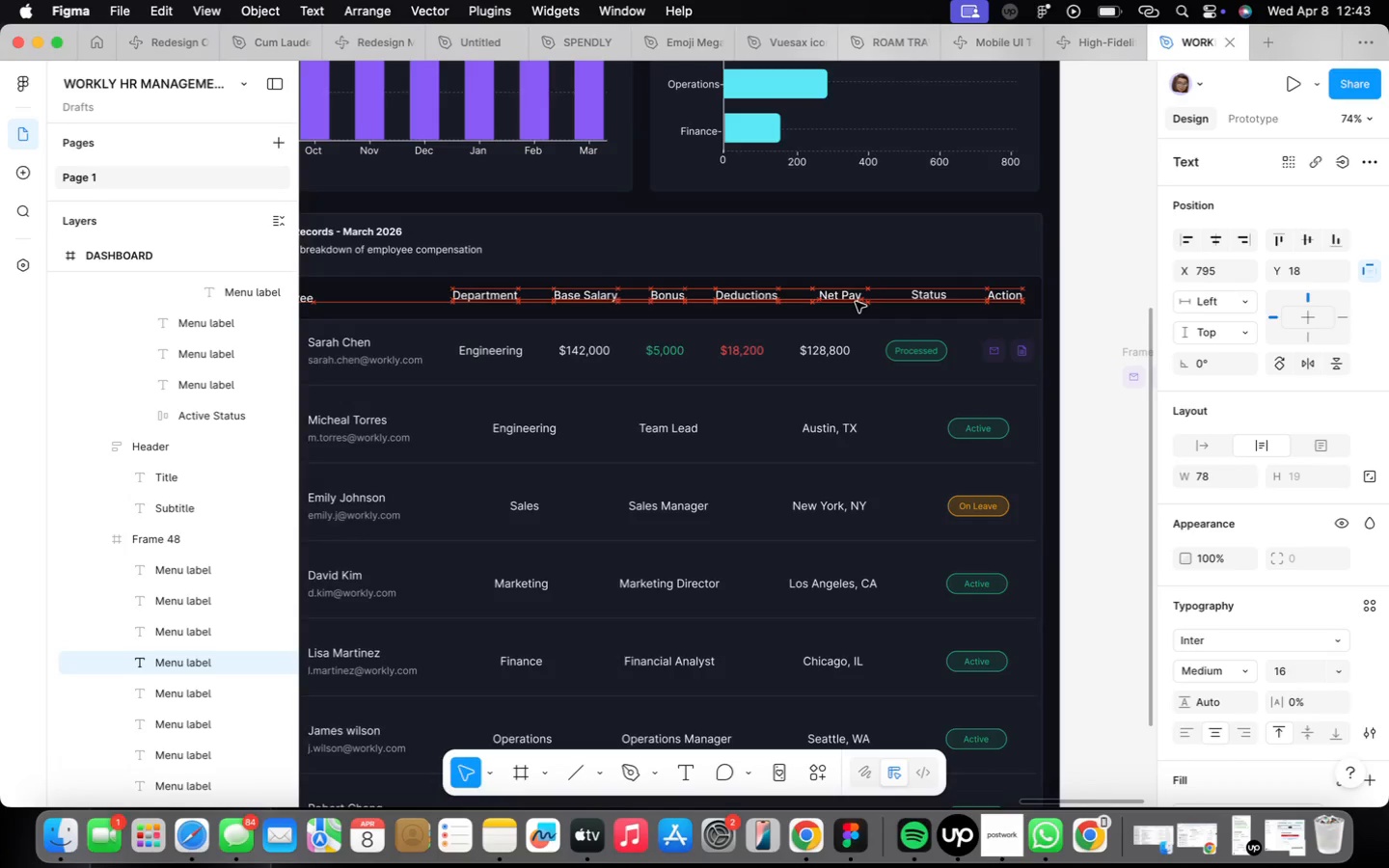 
key(ArrowLeft)
 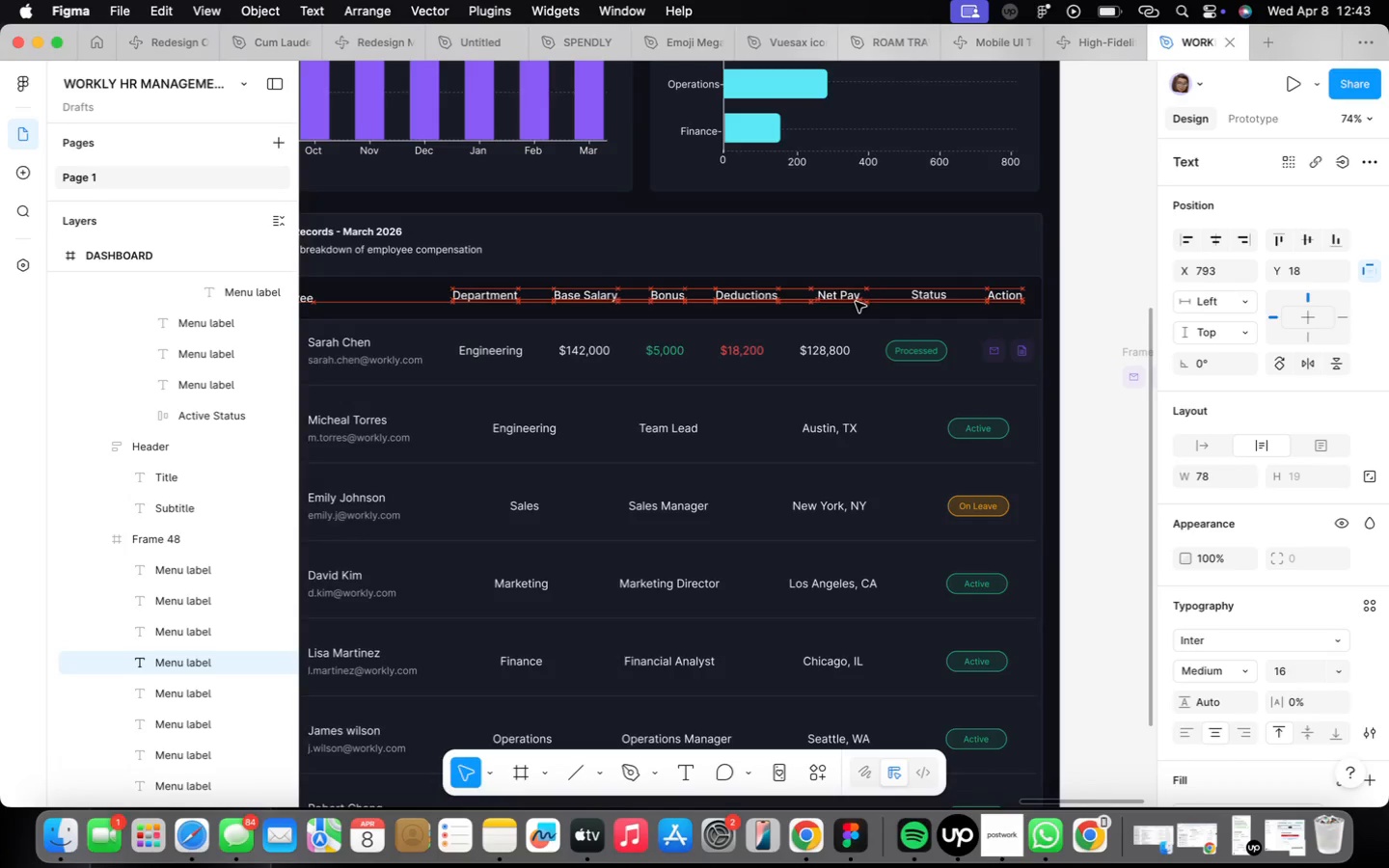 
key(ArrowLeft)
 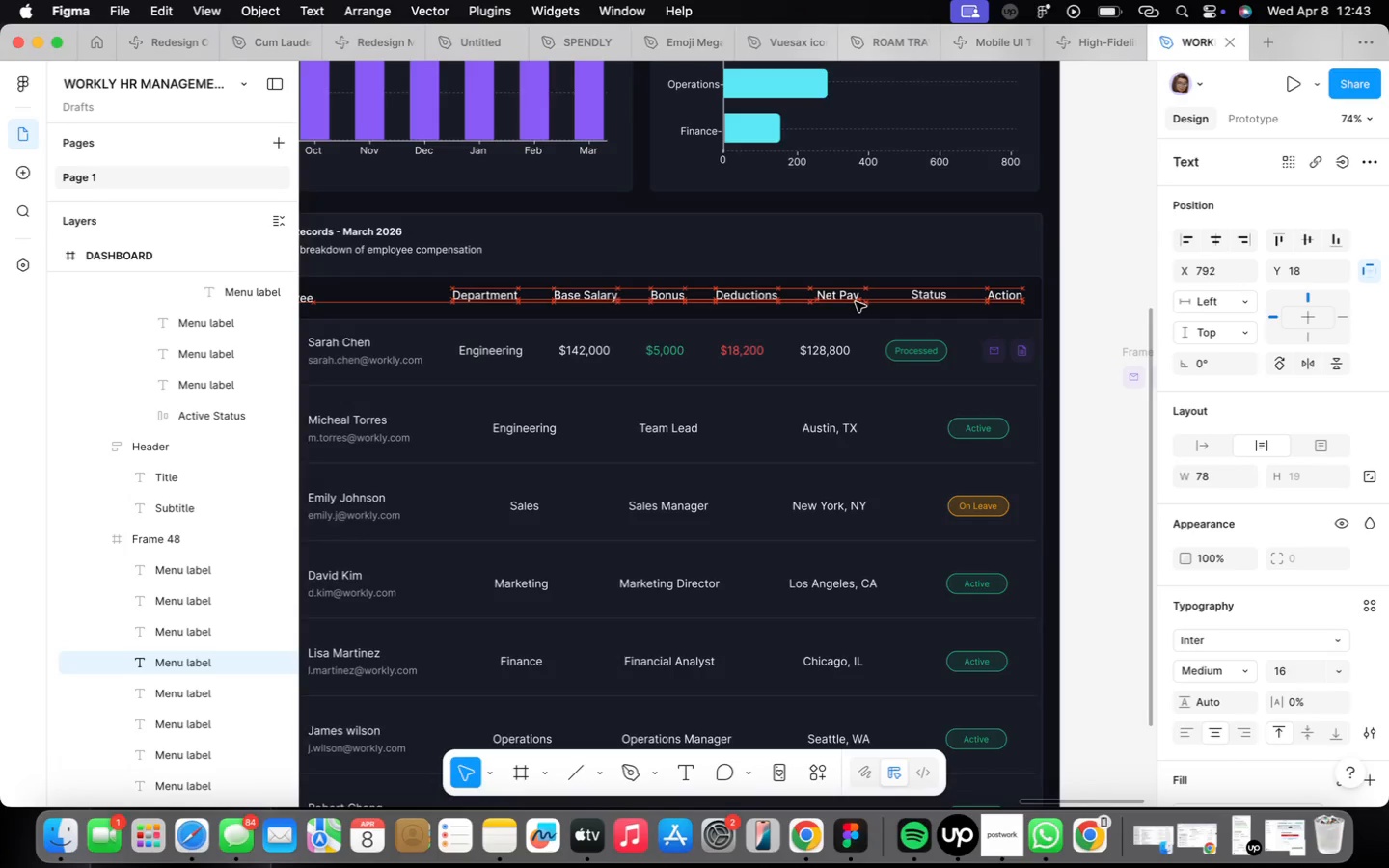 
key(ArrowLeft)
 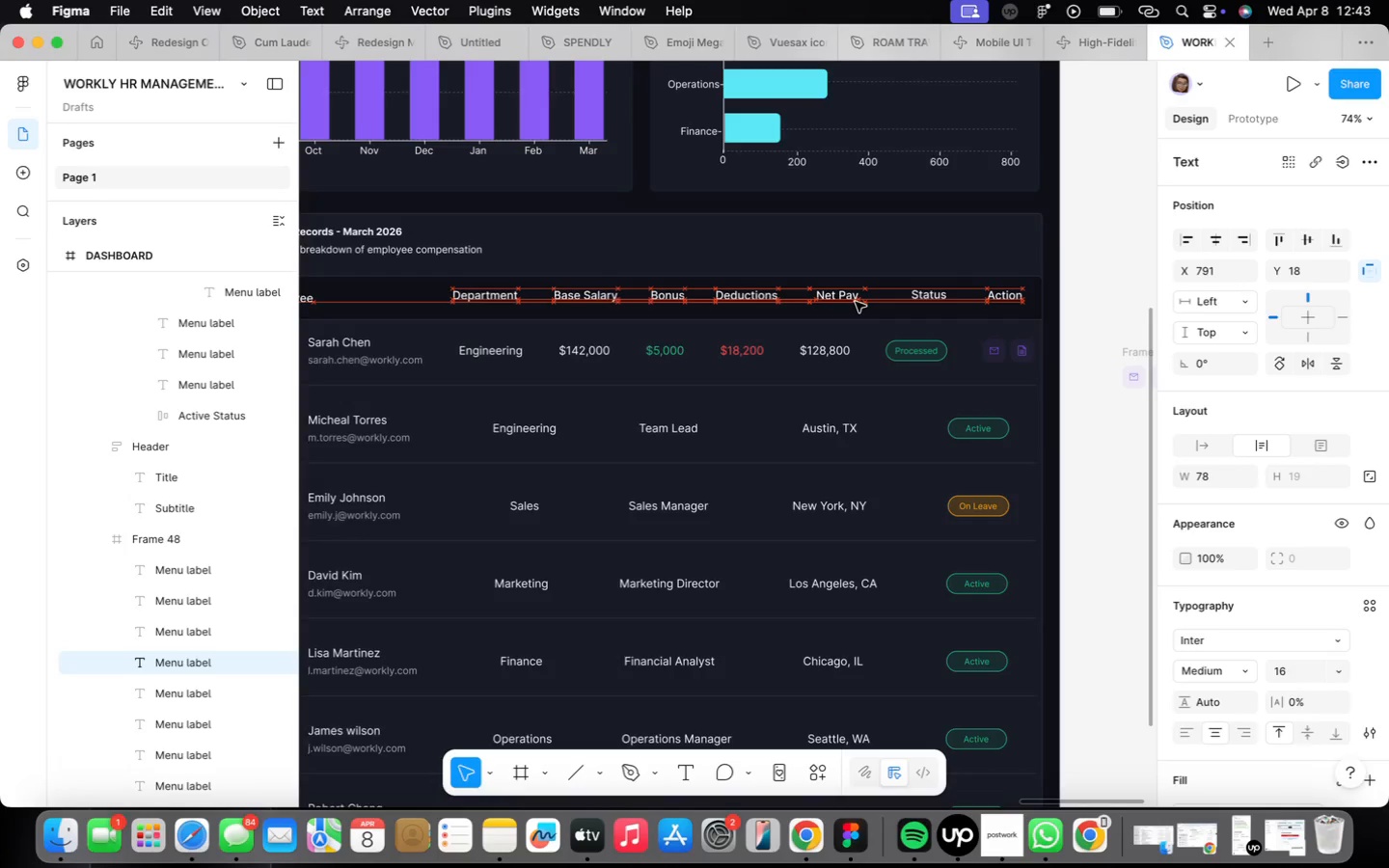 
key(ArrowLeft)
 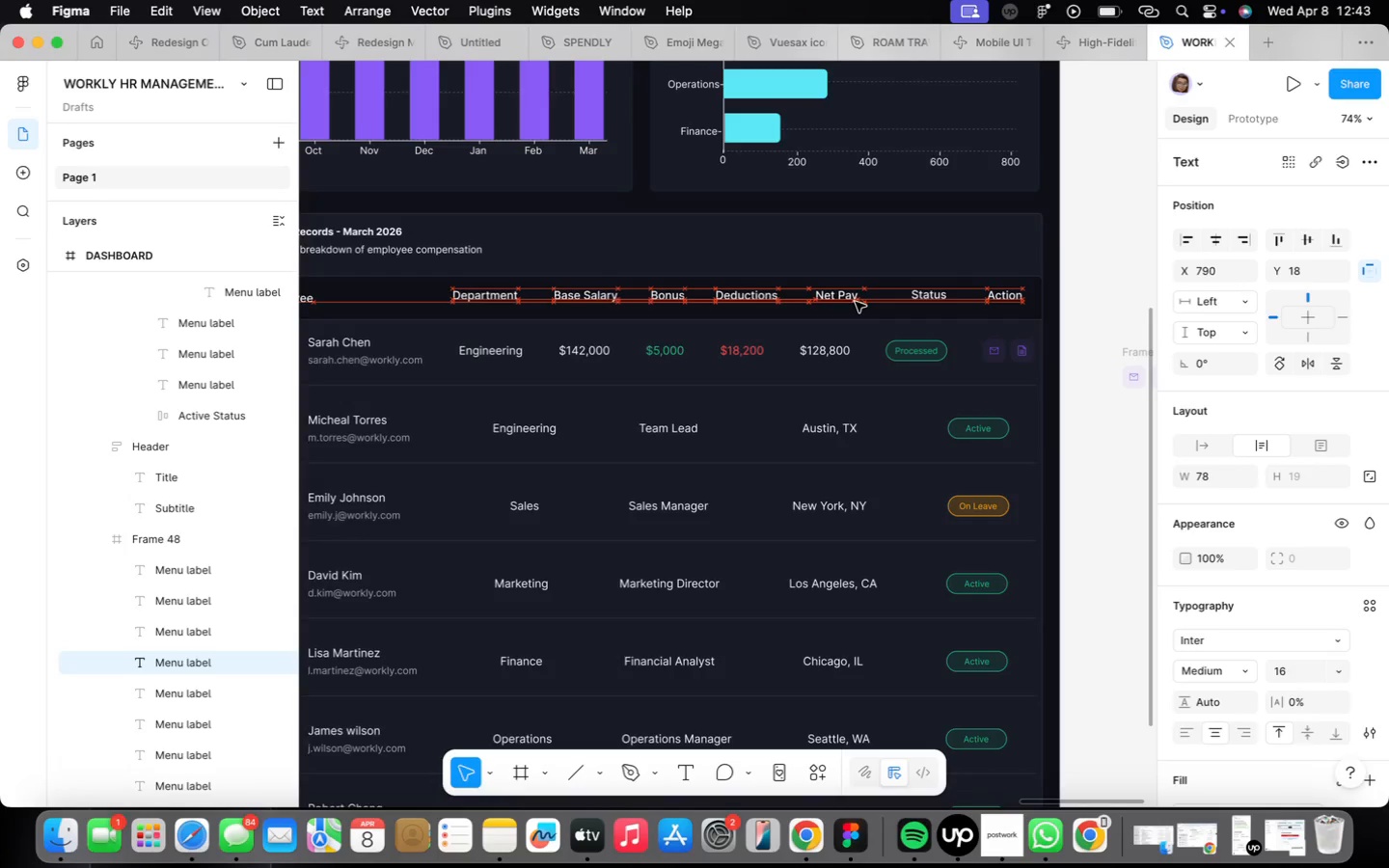 
key(ArrowLeft)
 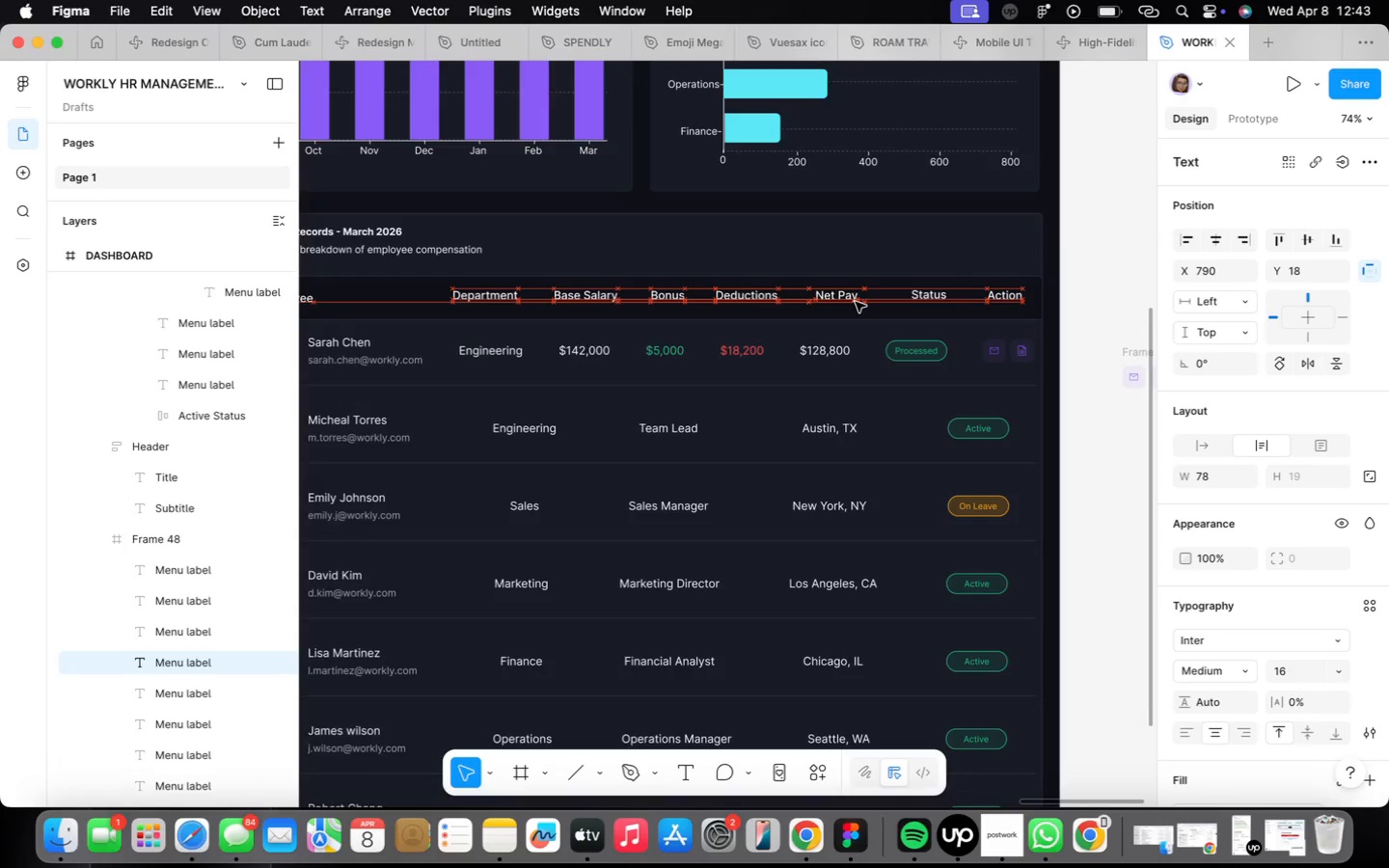 
key(ArrowLeft)
 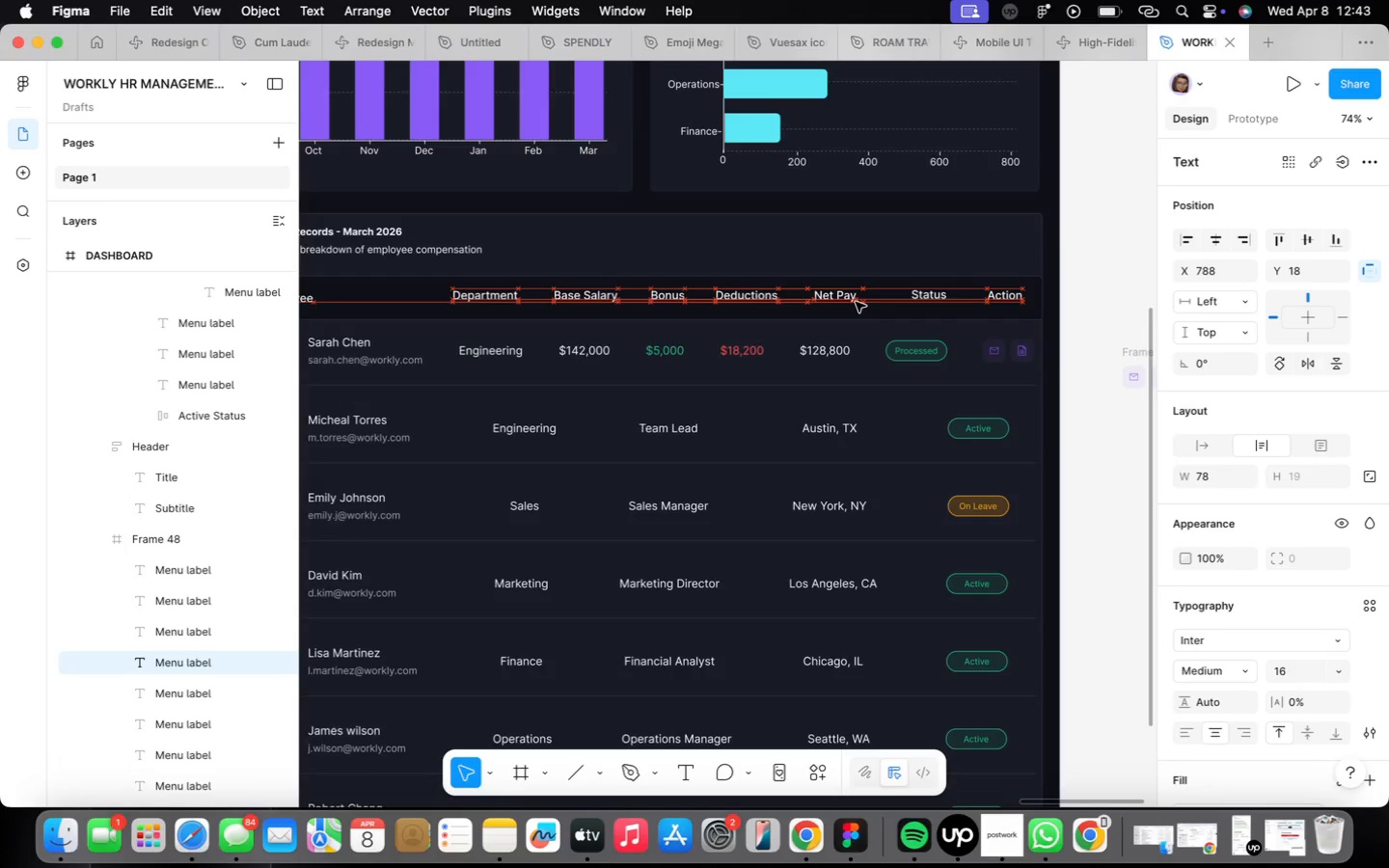 
key(ArrowLeft)
 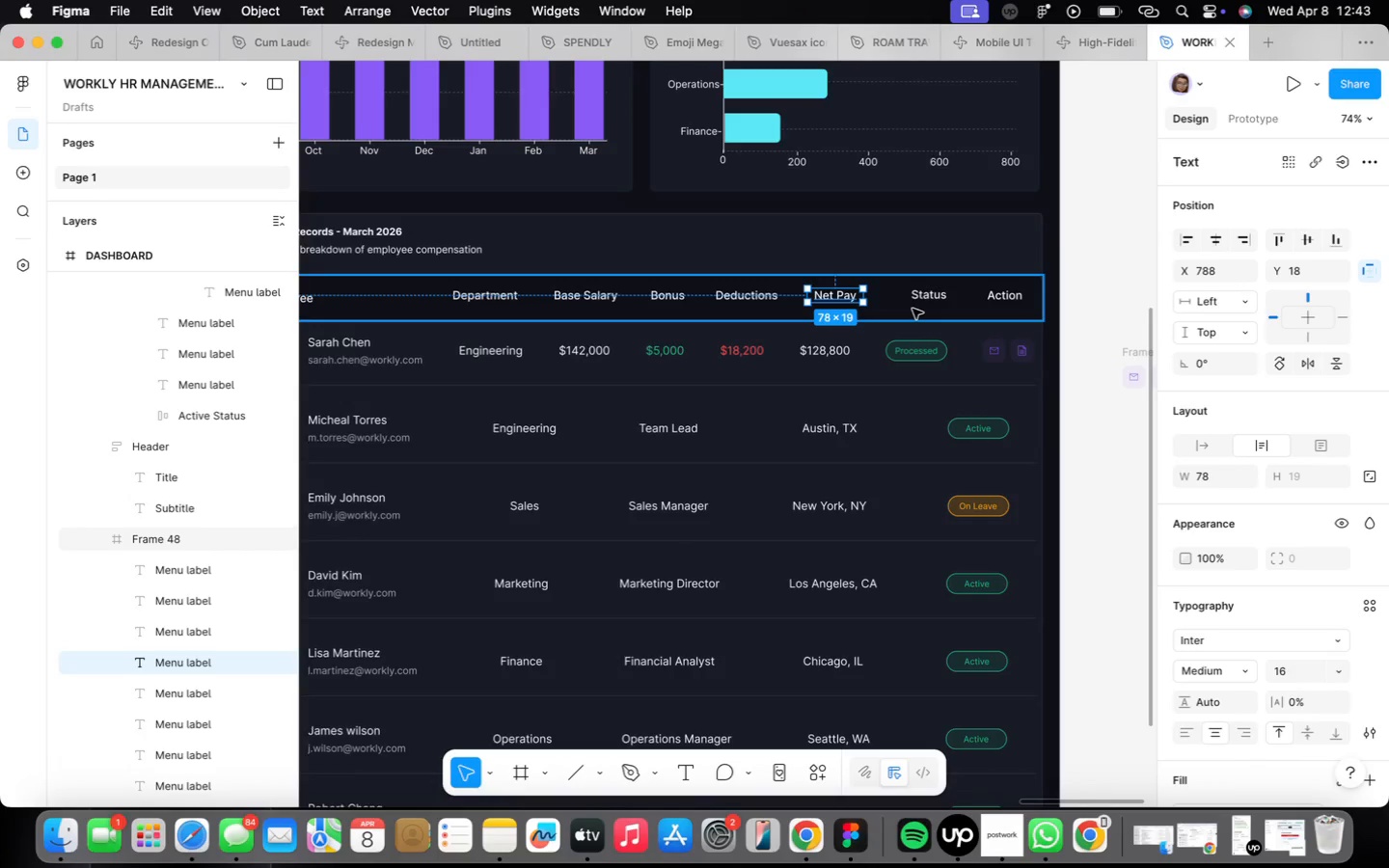 
left_click([925, 291])
 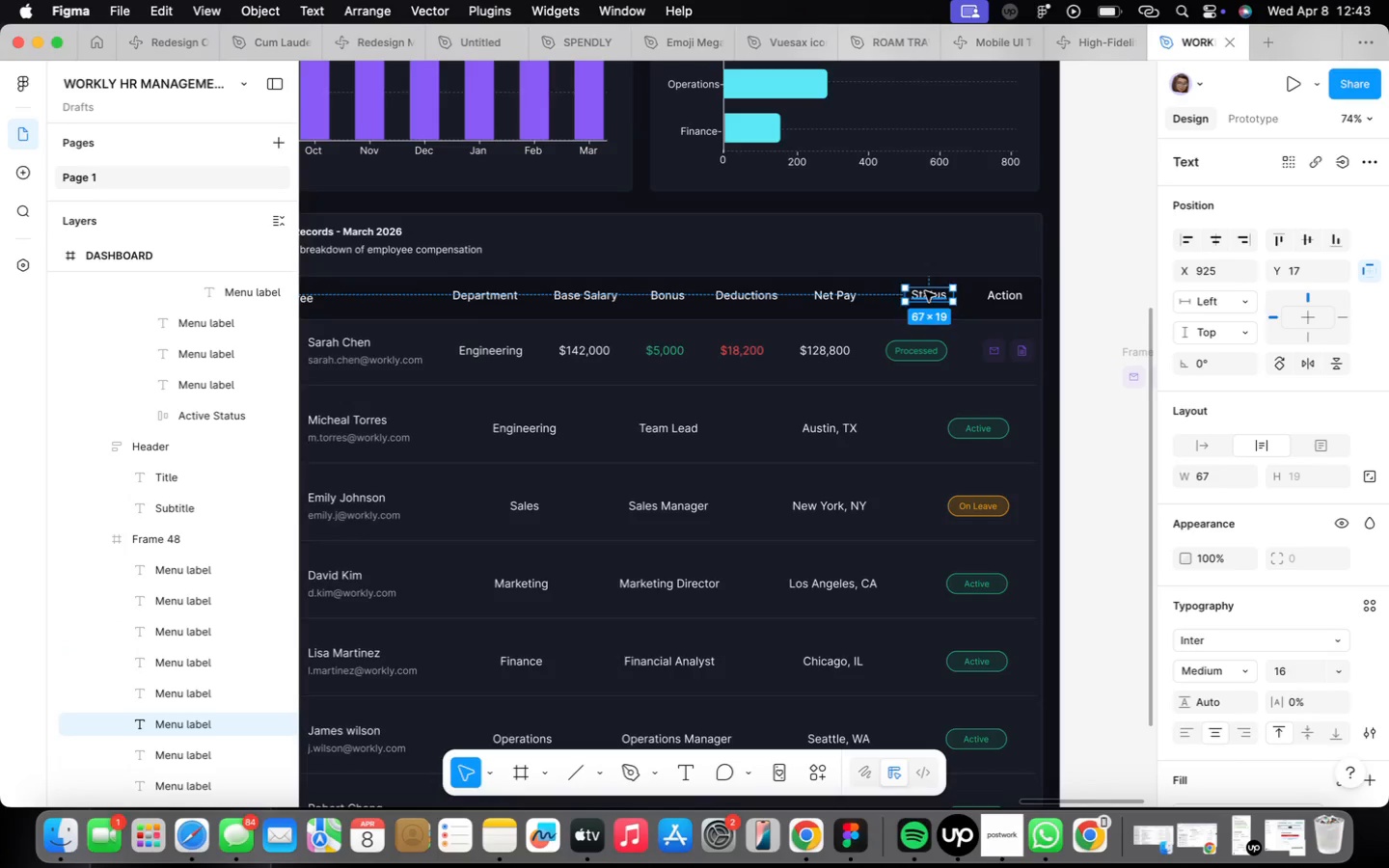 
key(ArrowLeft)
 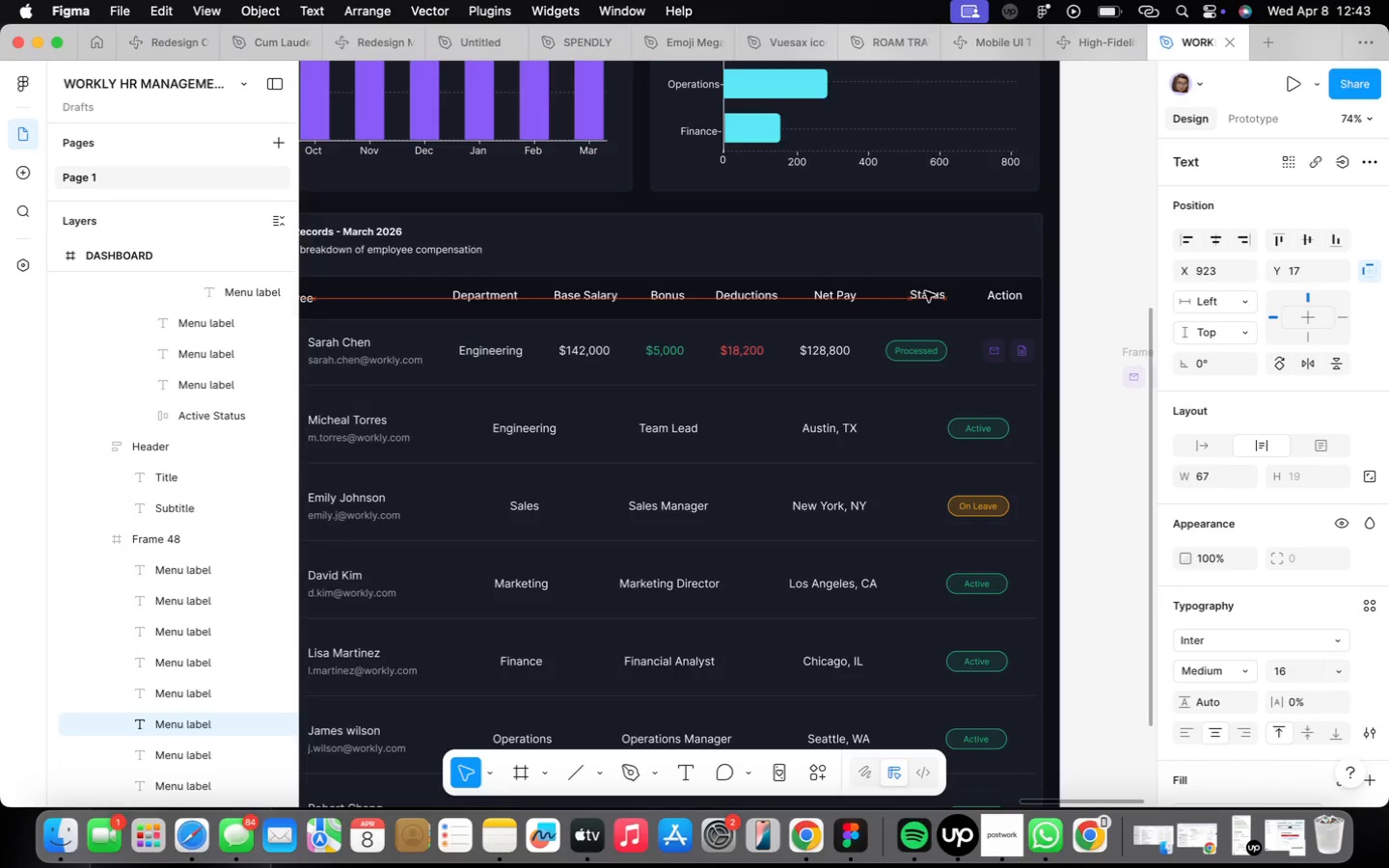 
key(ArrowLeft)
 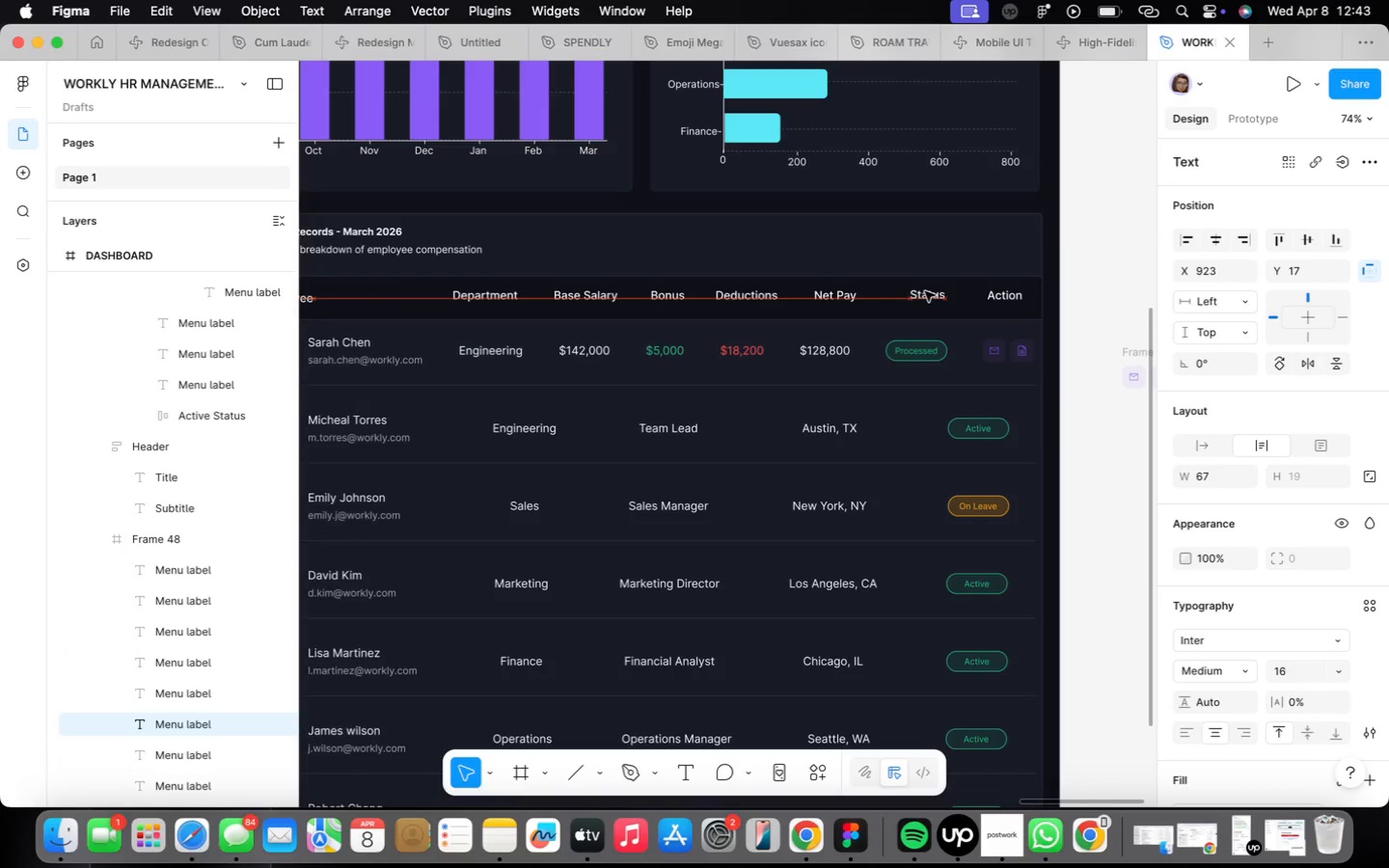 
key(ArrowLeft)
 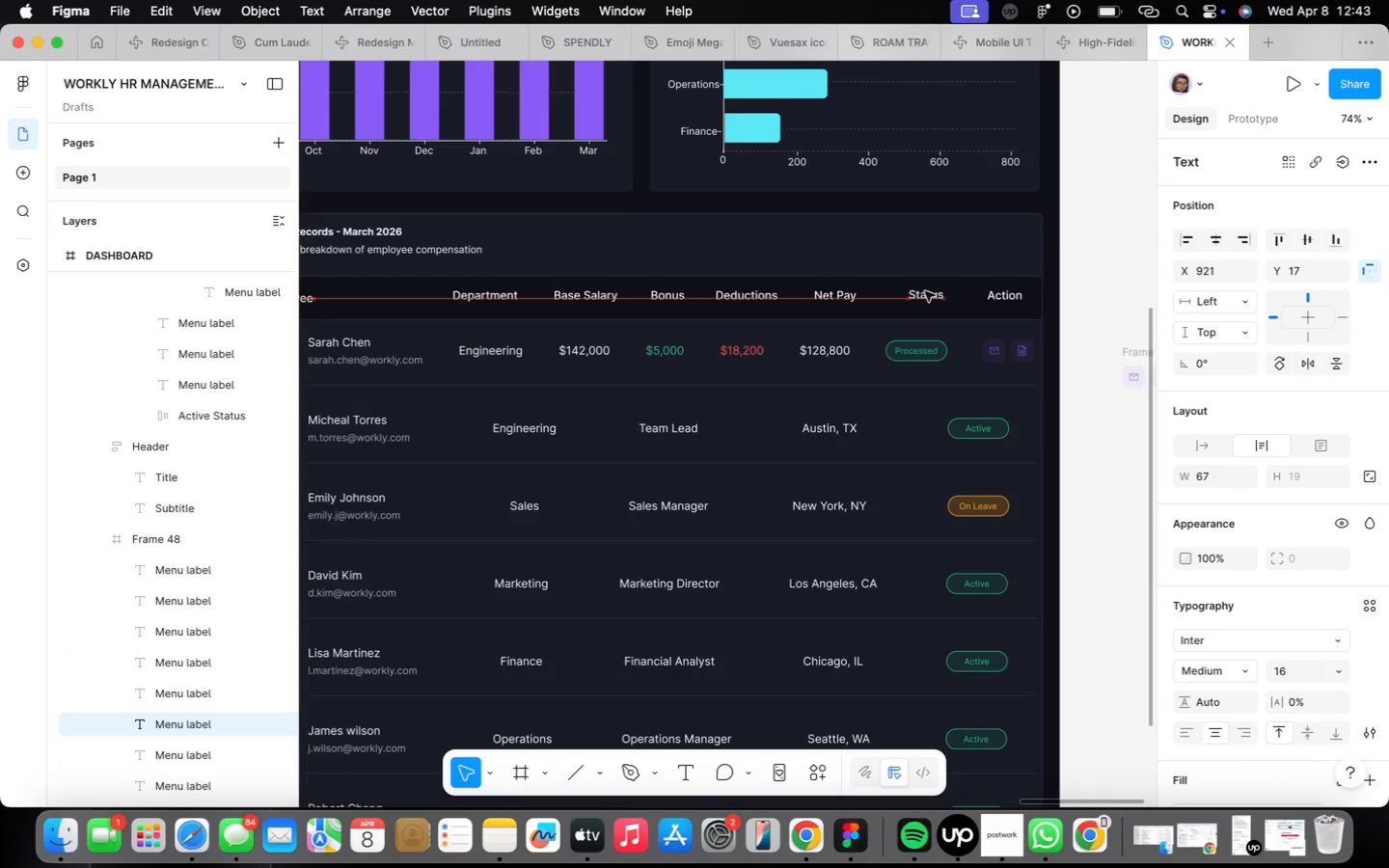 
key(ArrowLeft)
 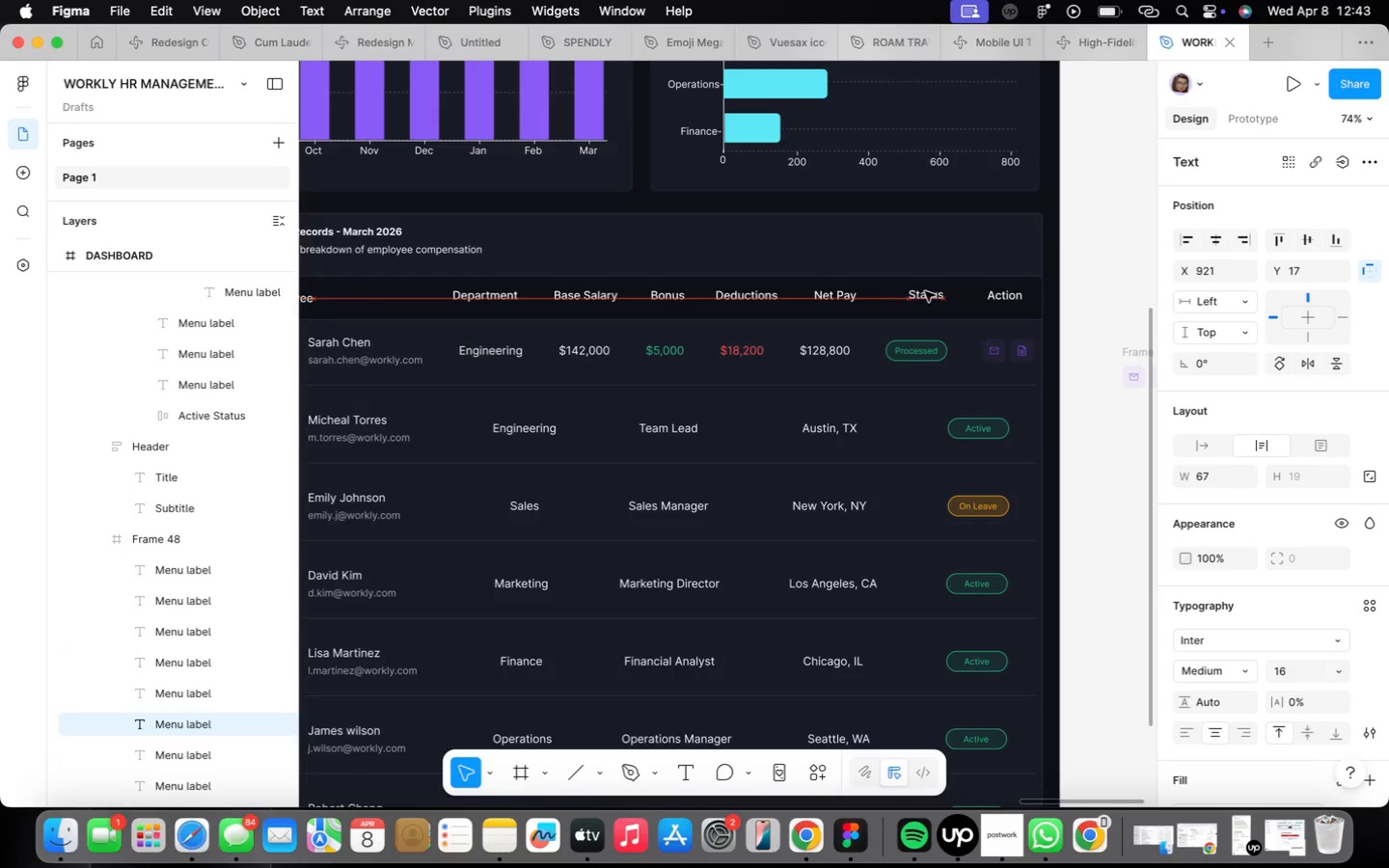 
key(ArrowLeft)
 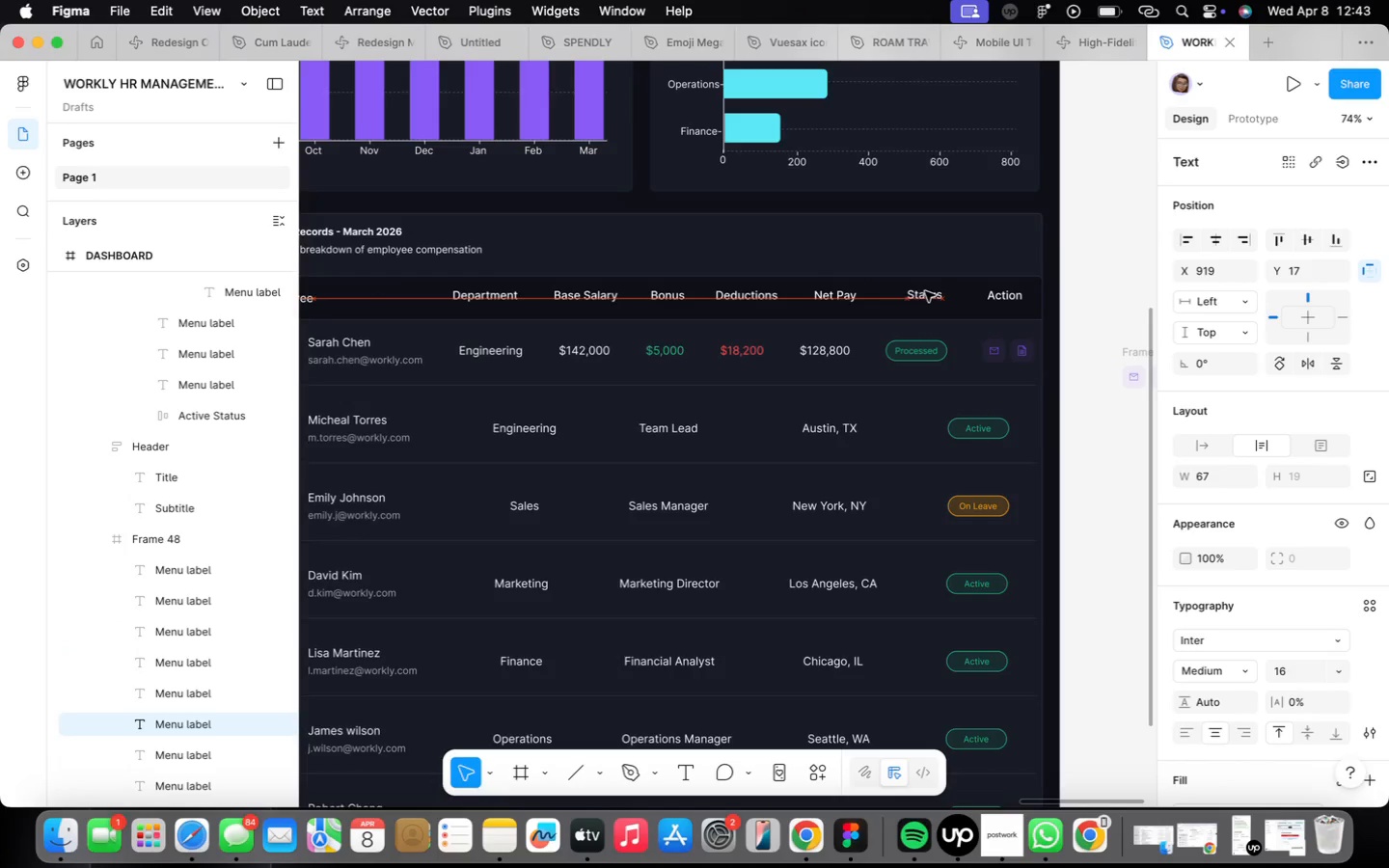 
key(ArrowLeft)
 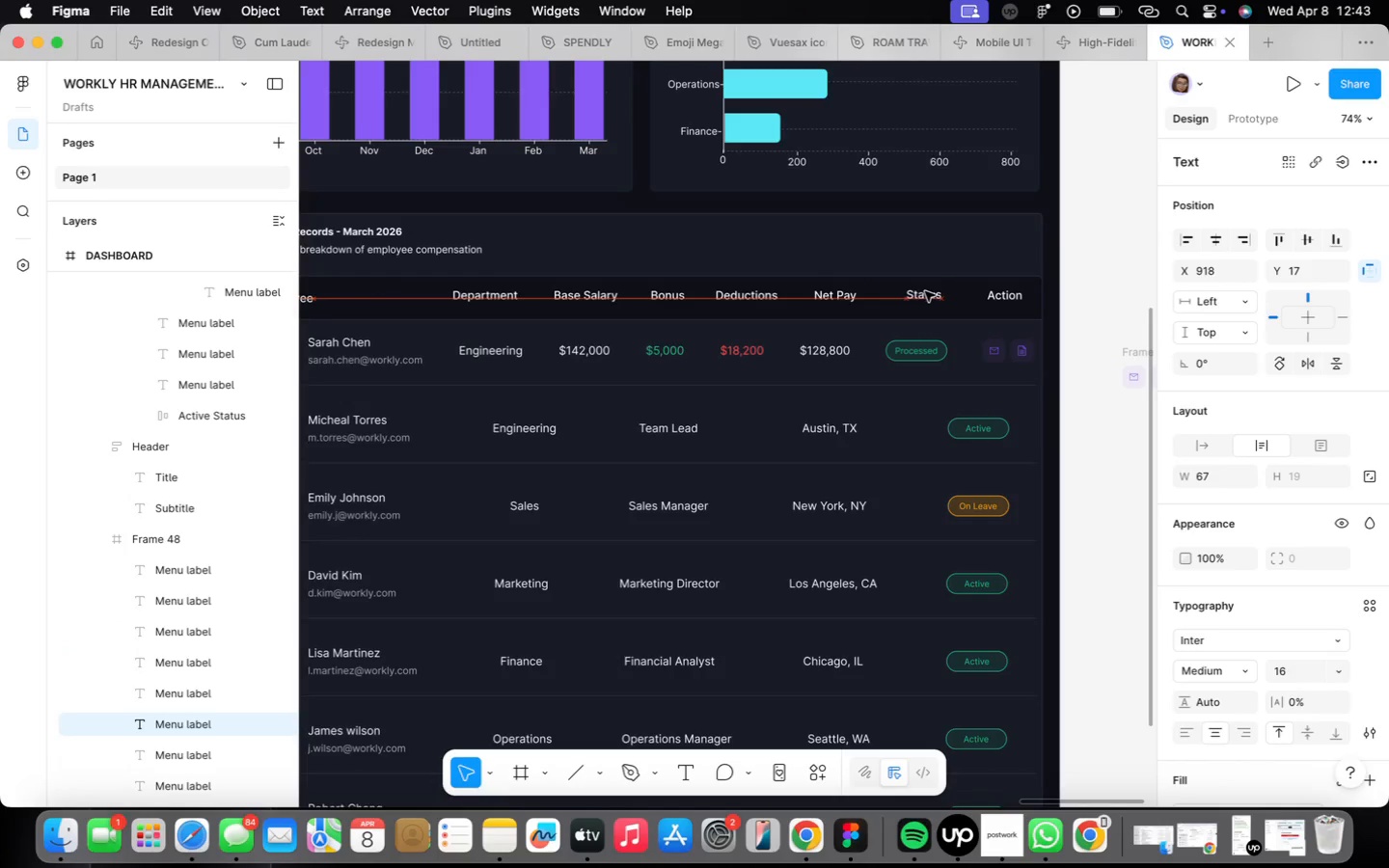 
key(ArrowLeft)
 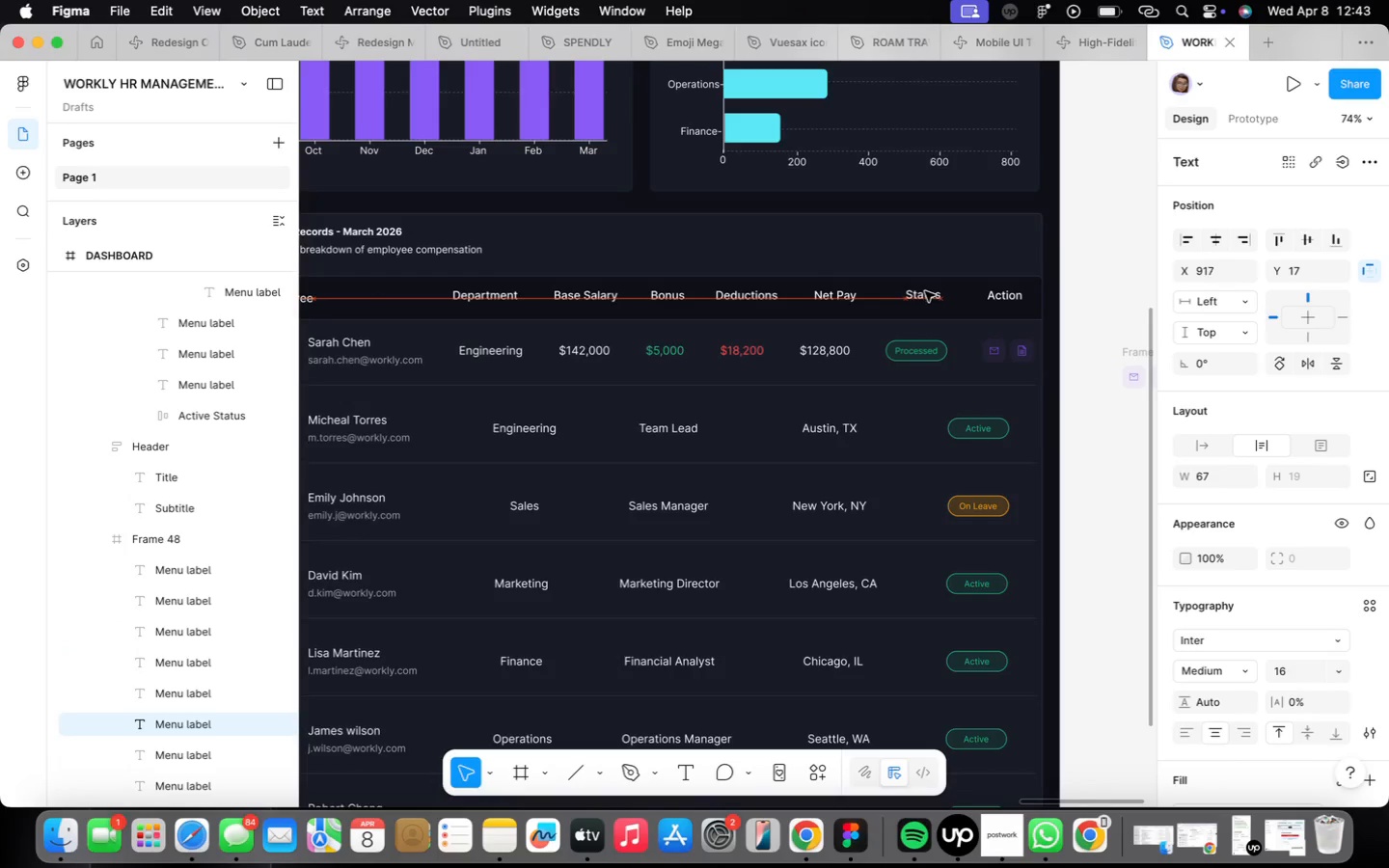 
key(ArrowLeft)
 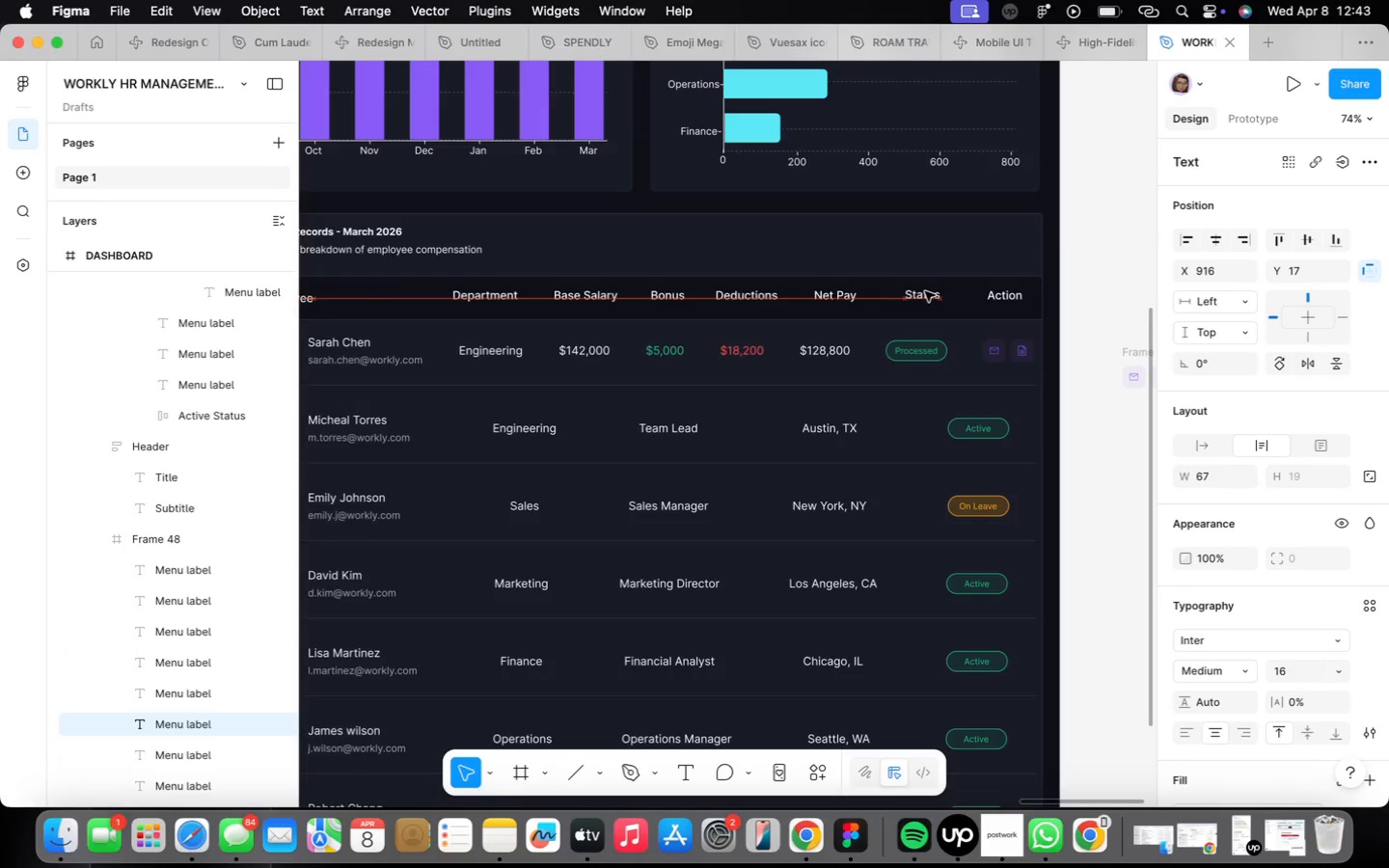 
key(ArrowLeft)
 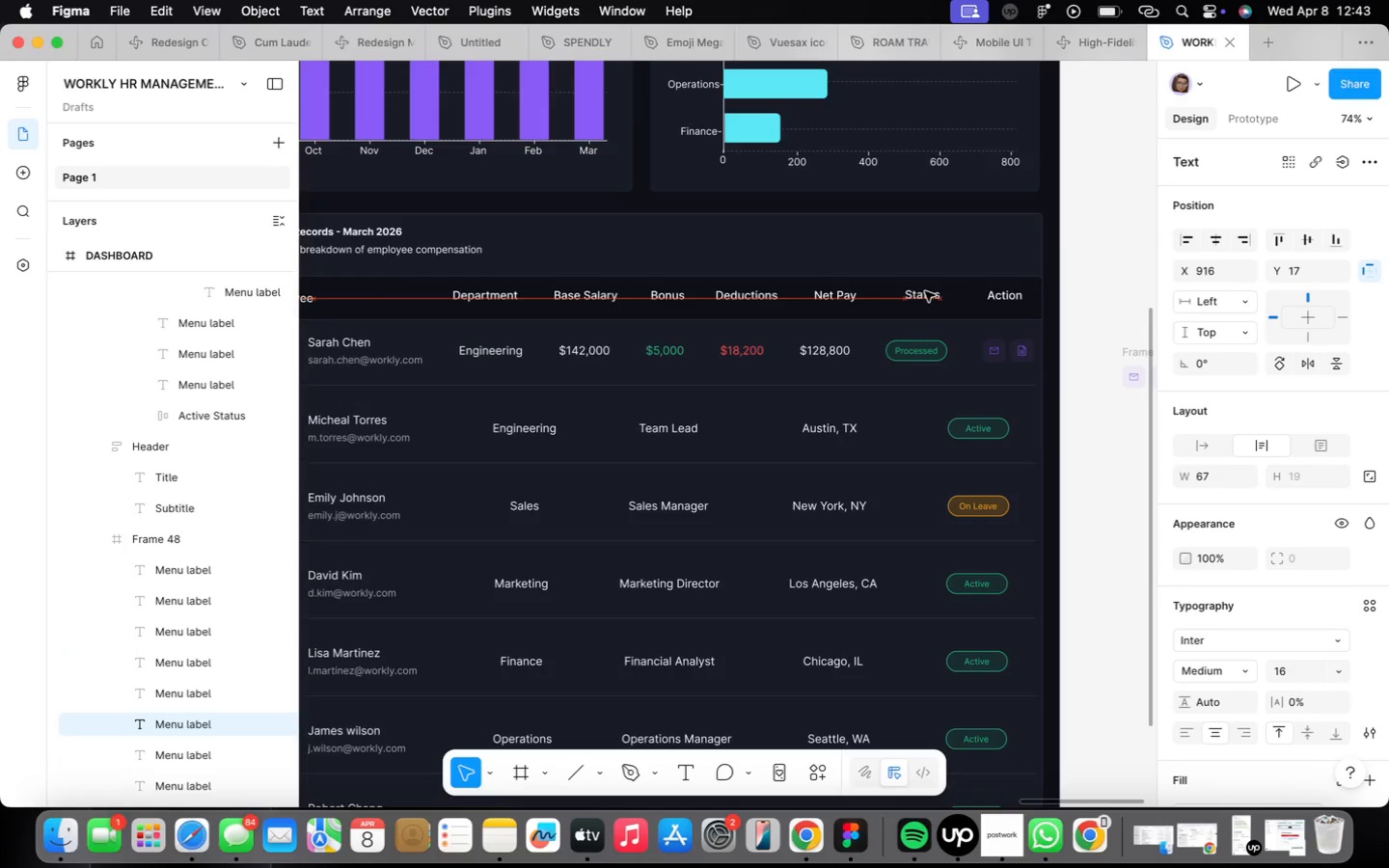 
key(ArrowLeft)
 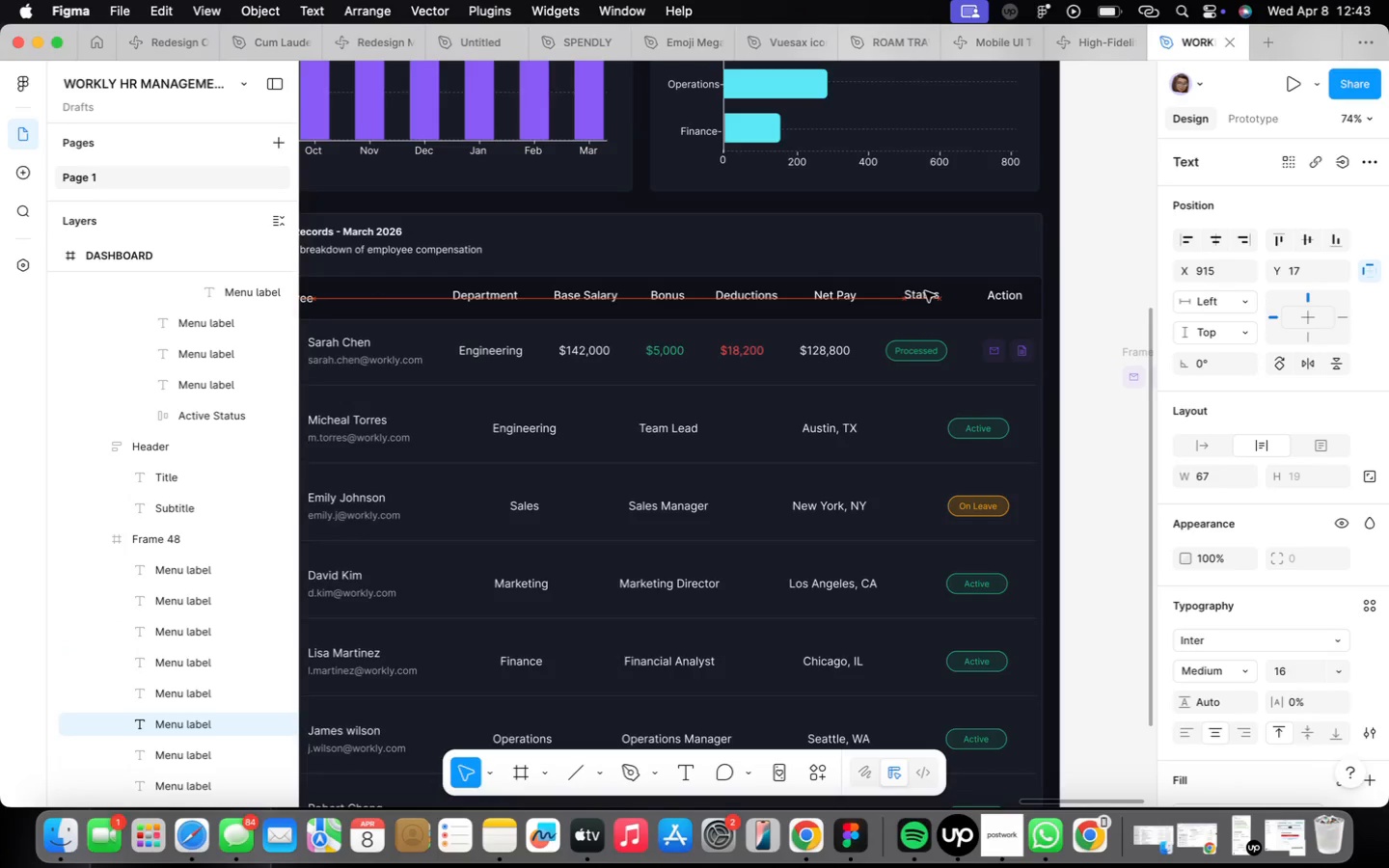 
key(ArrowLeft)
 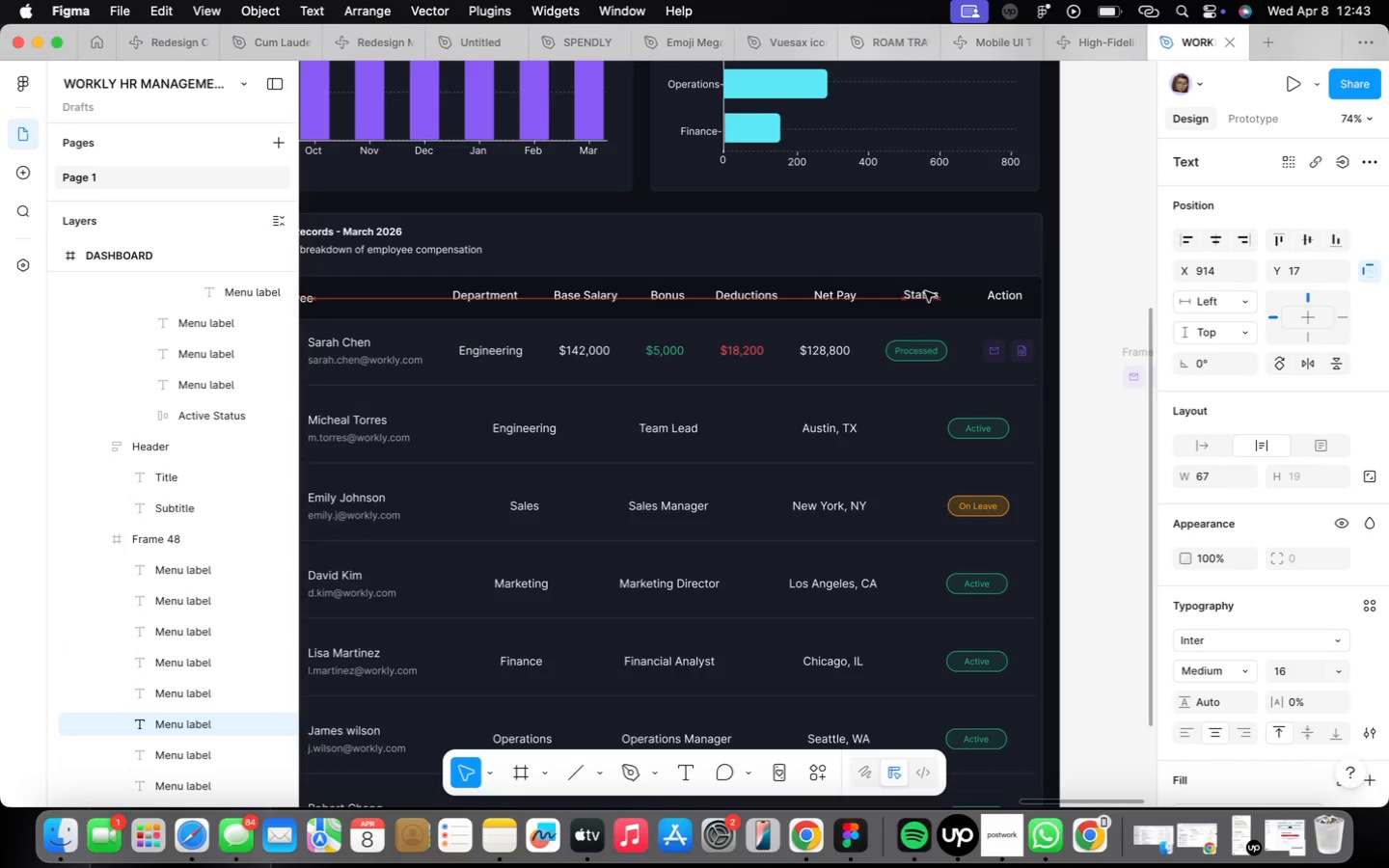 
key(ArrowLeft)
 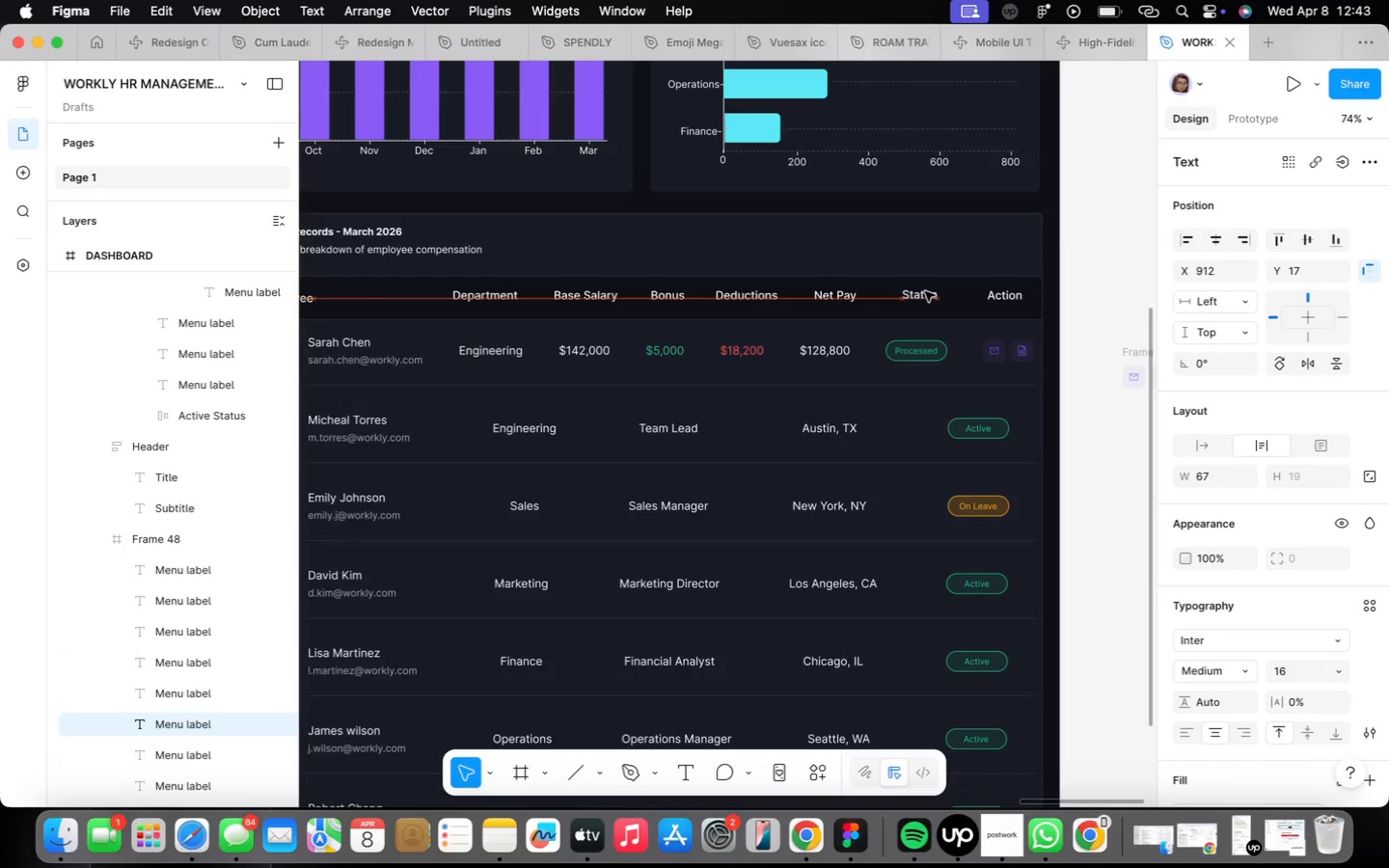 
key(ArrowLeft)
 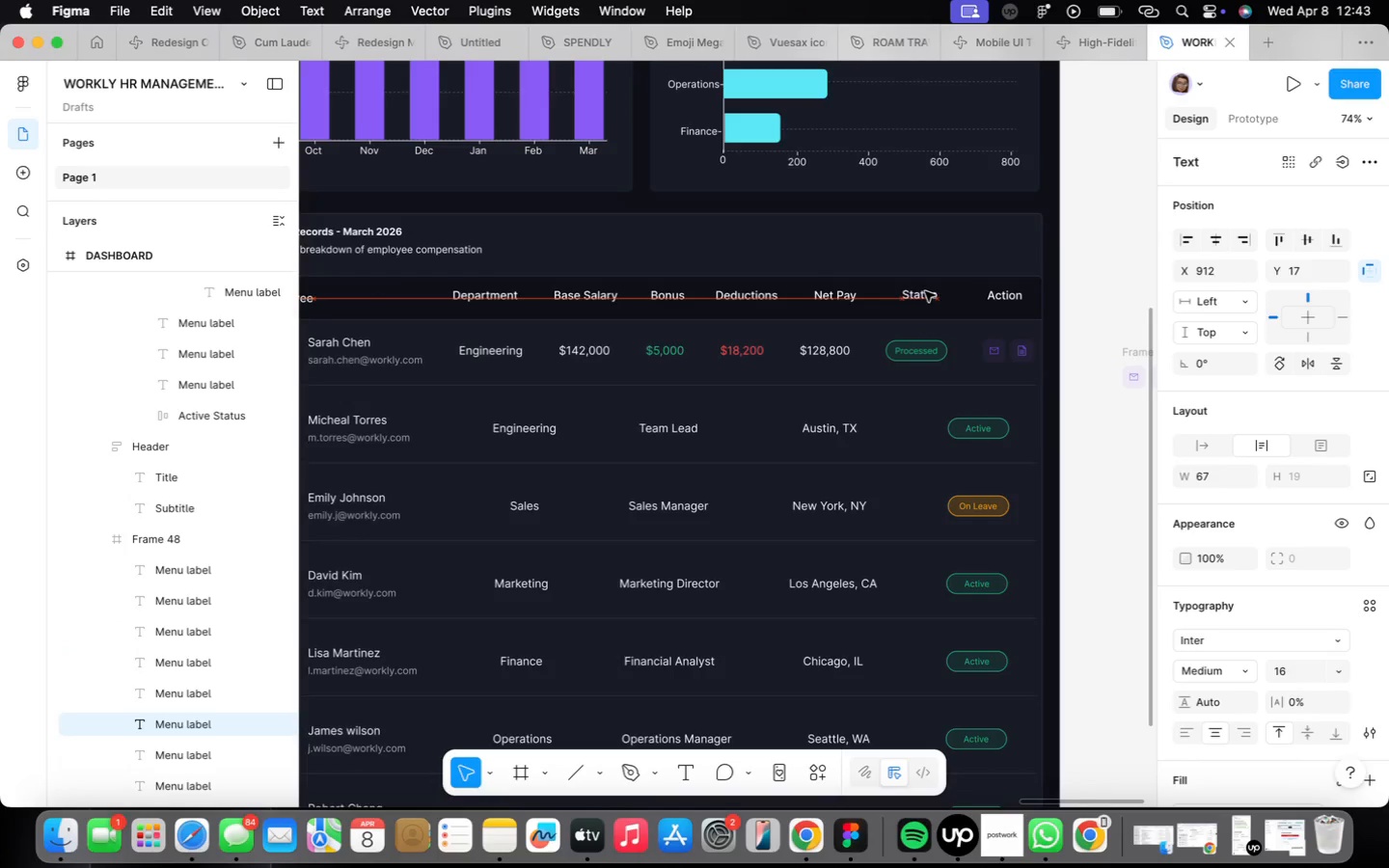 
key(ArrowLeft)
 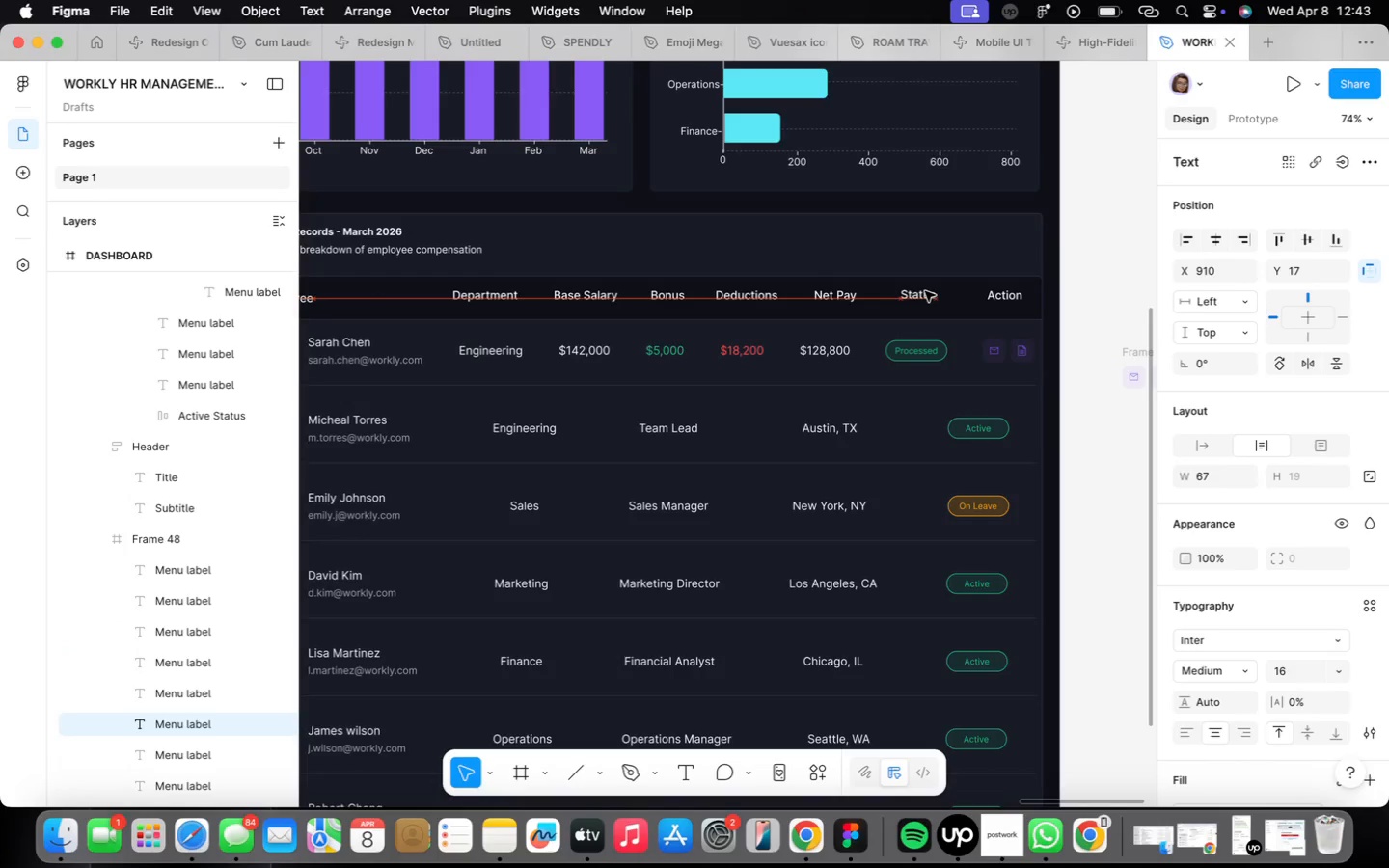 
key(ArrowLeft)
 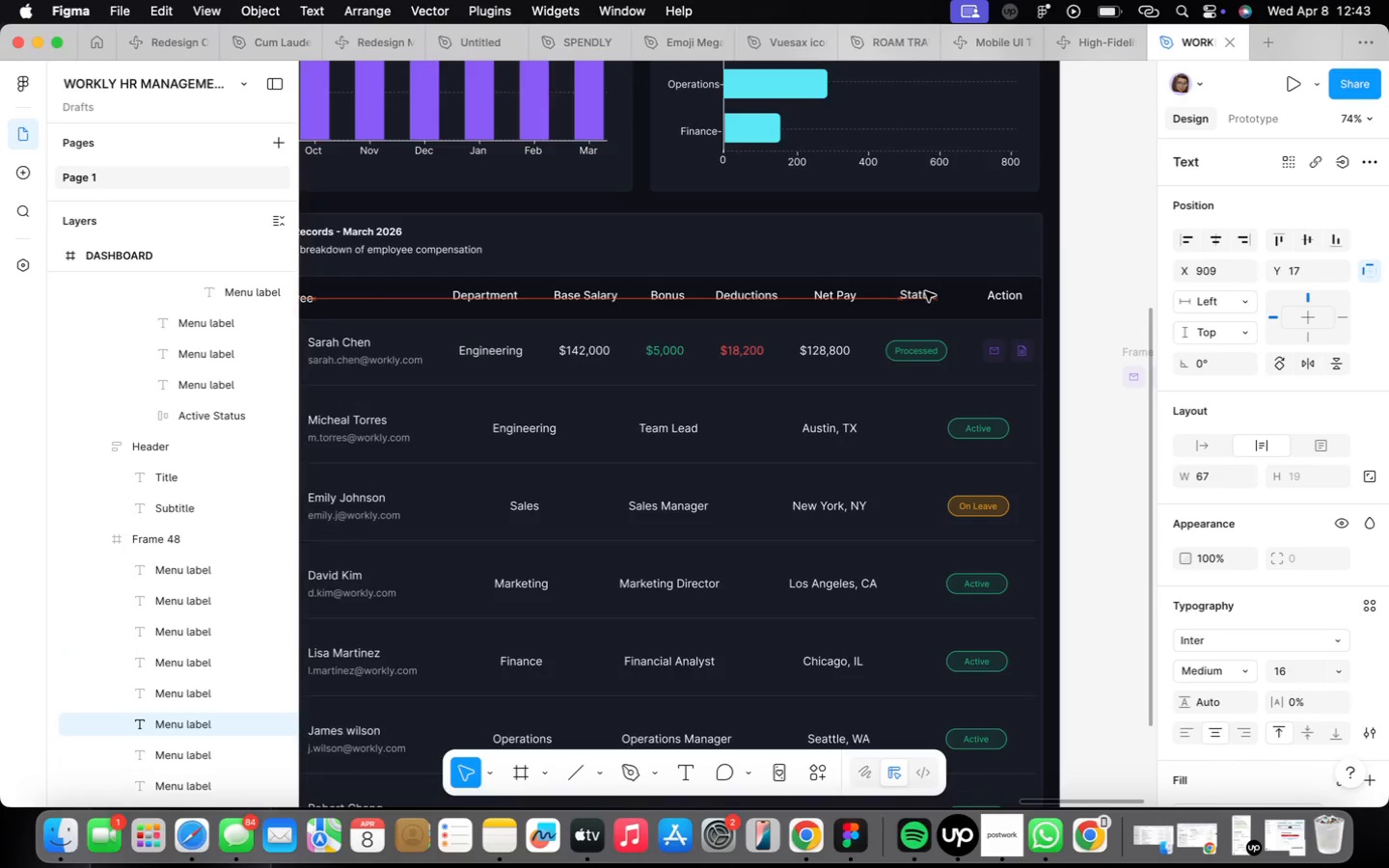 
key(ArrowLeft)
 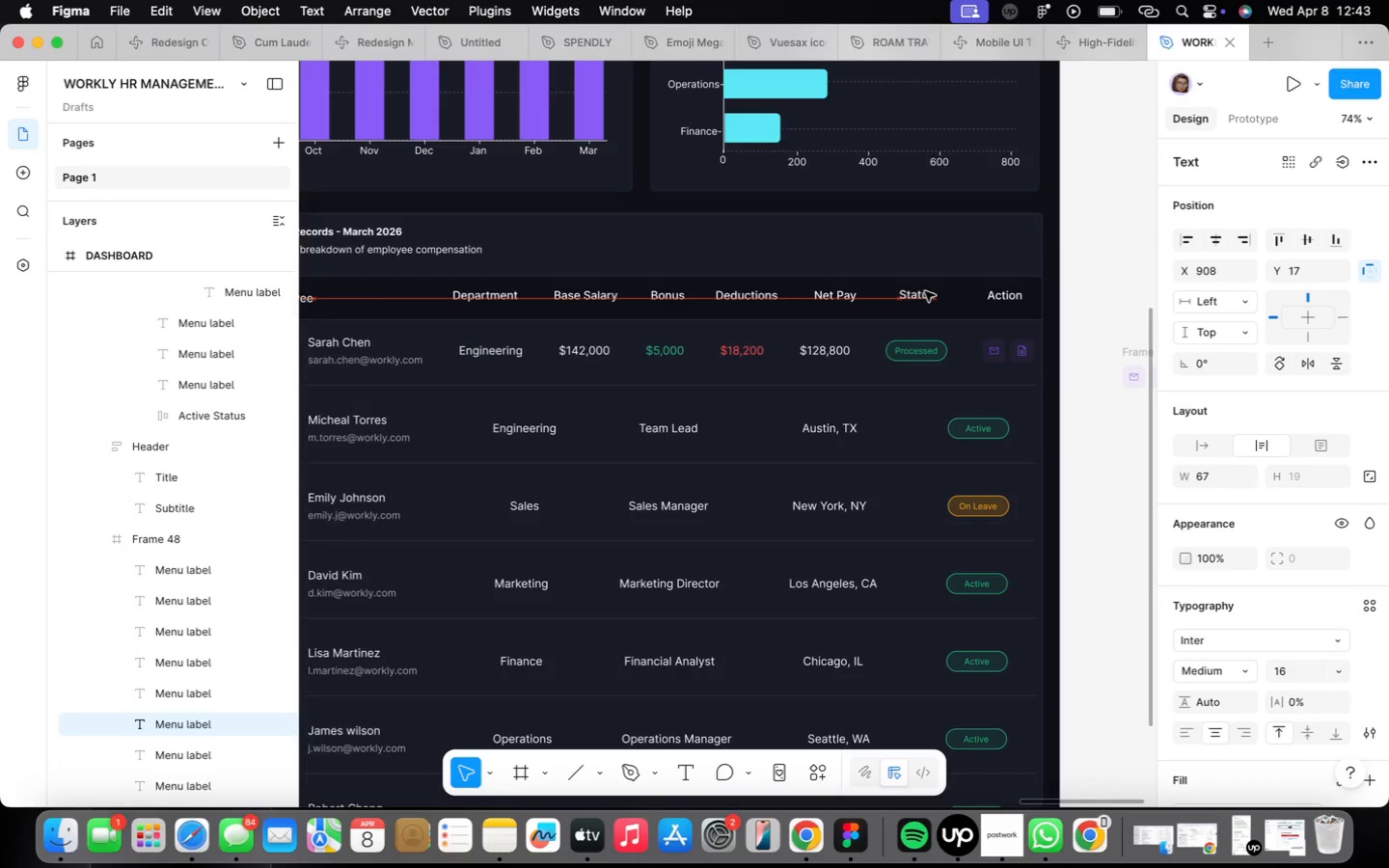 
key(ArrowLeft)
 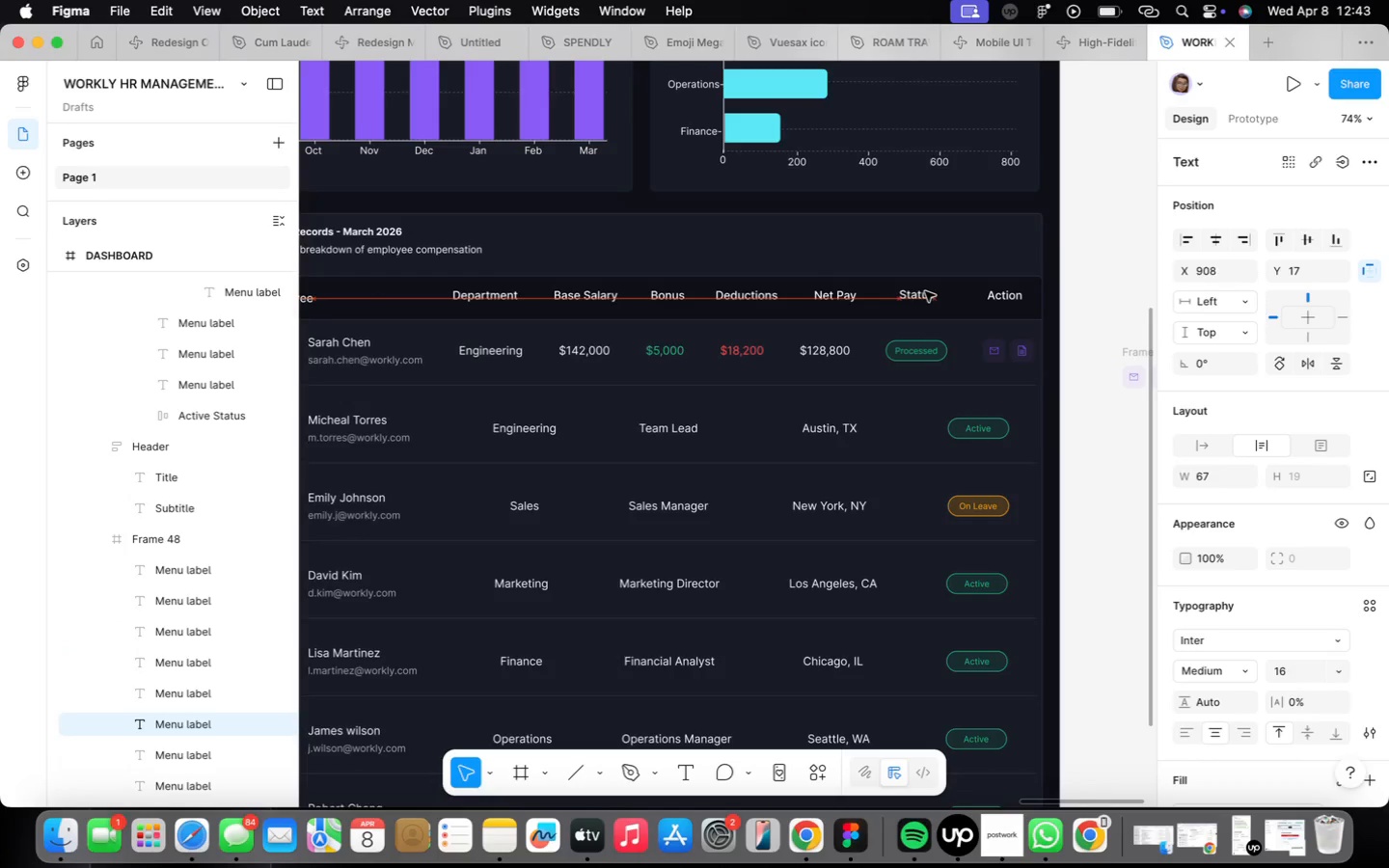 
key(ArrowLeft)
 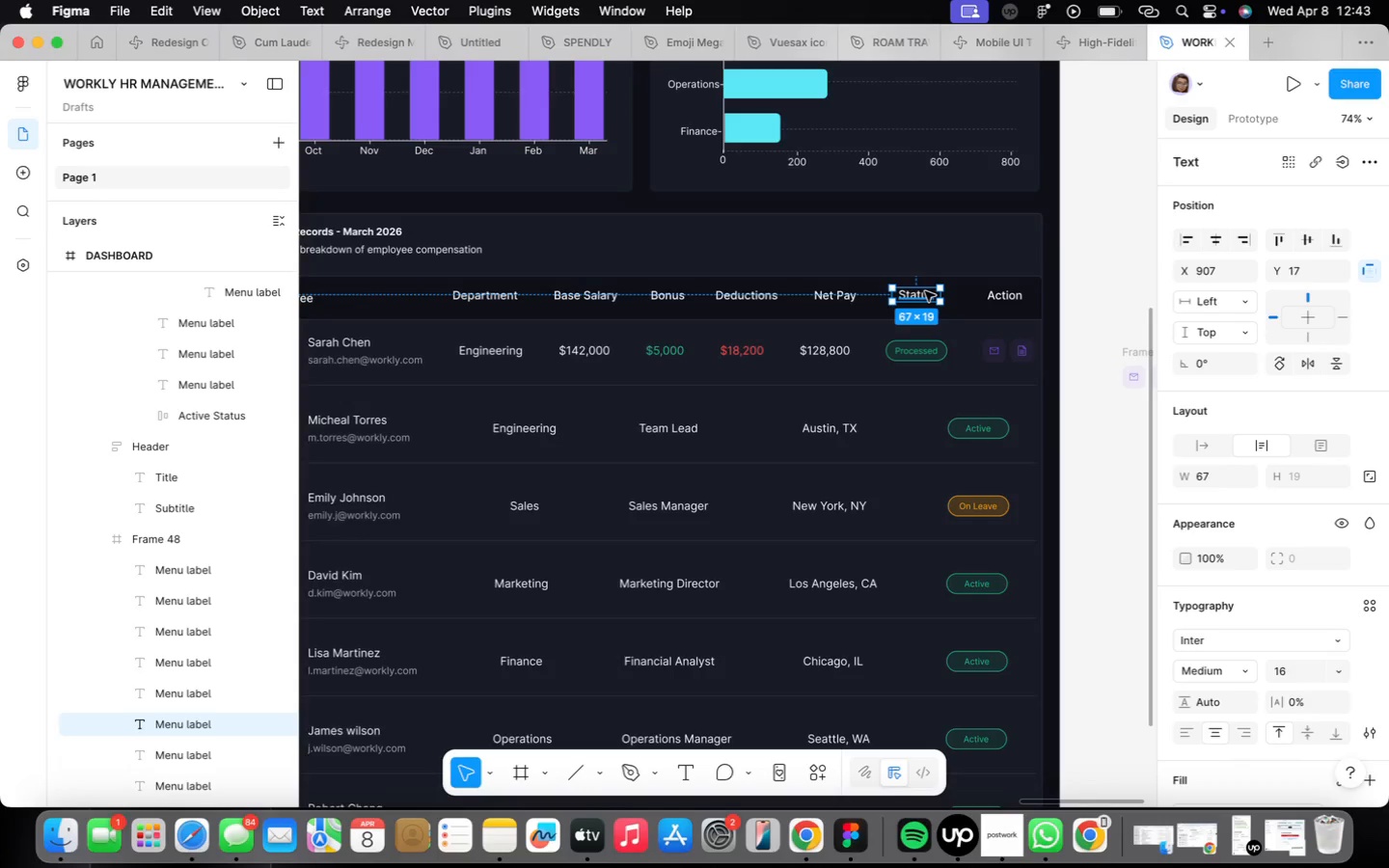 
wait(11.09)
 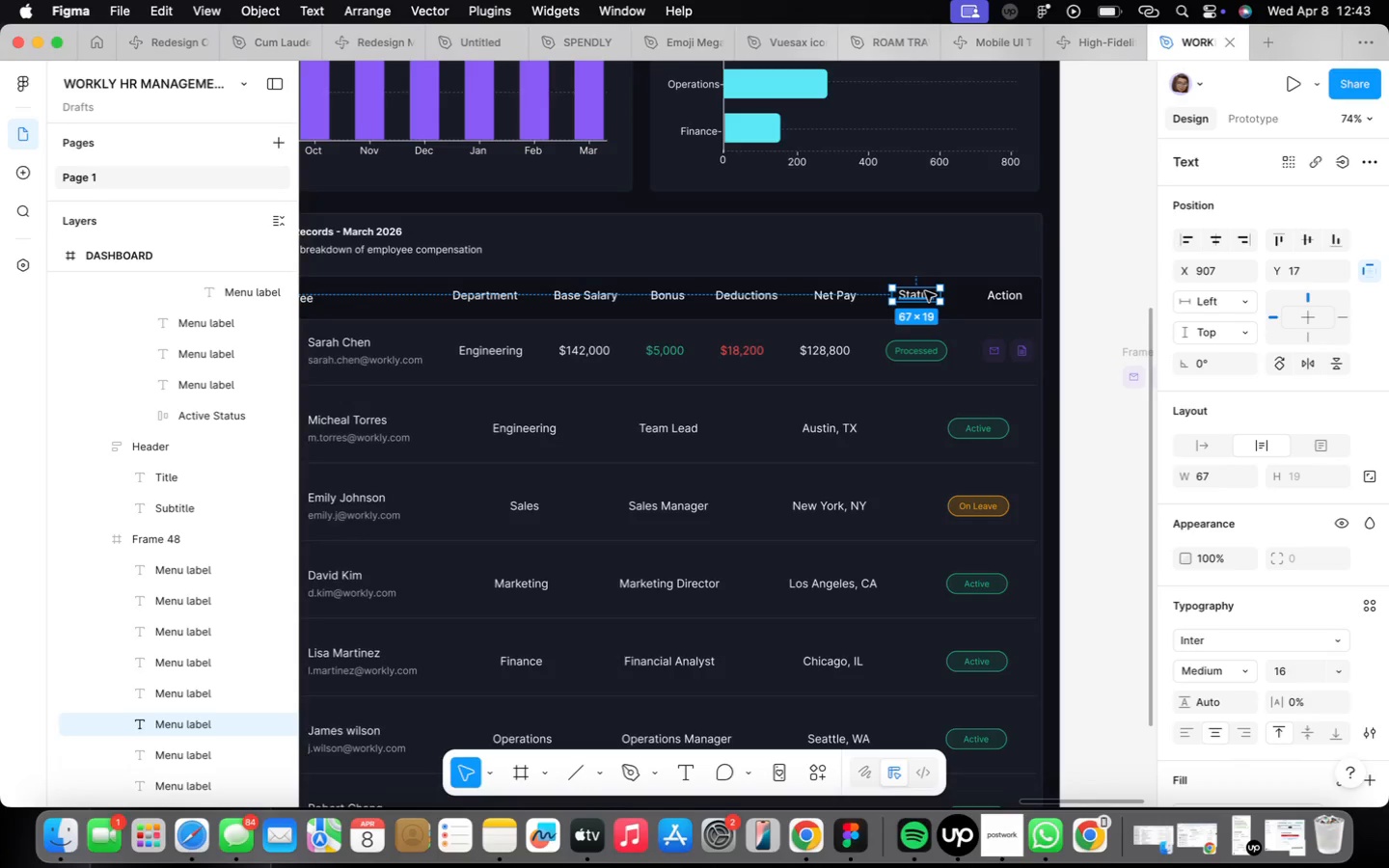 
double_click([996, 293])
 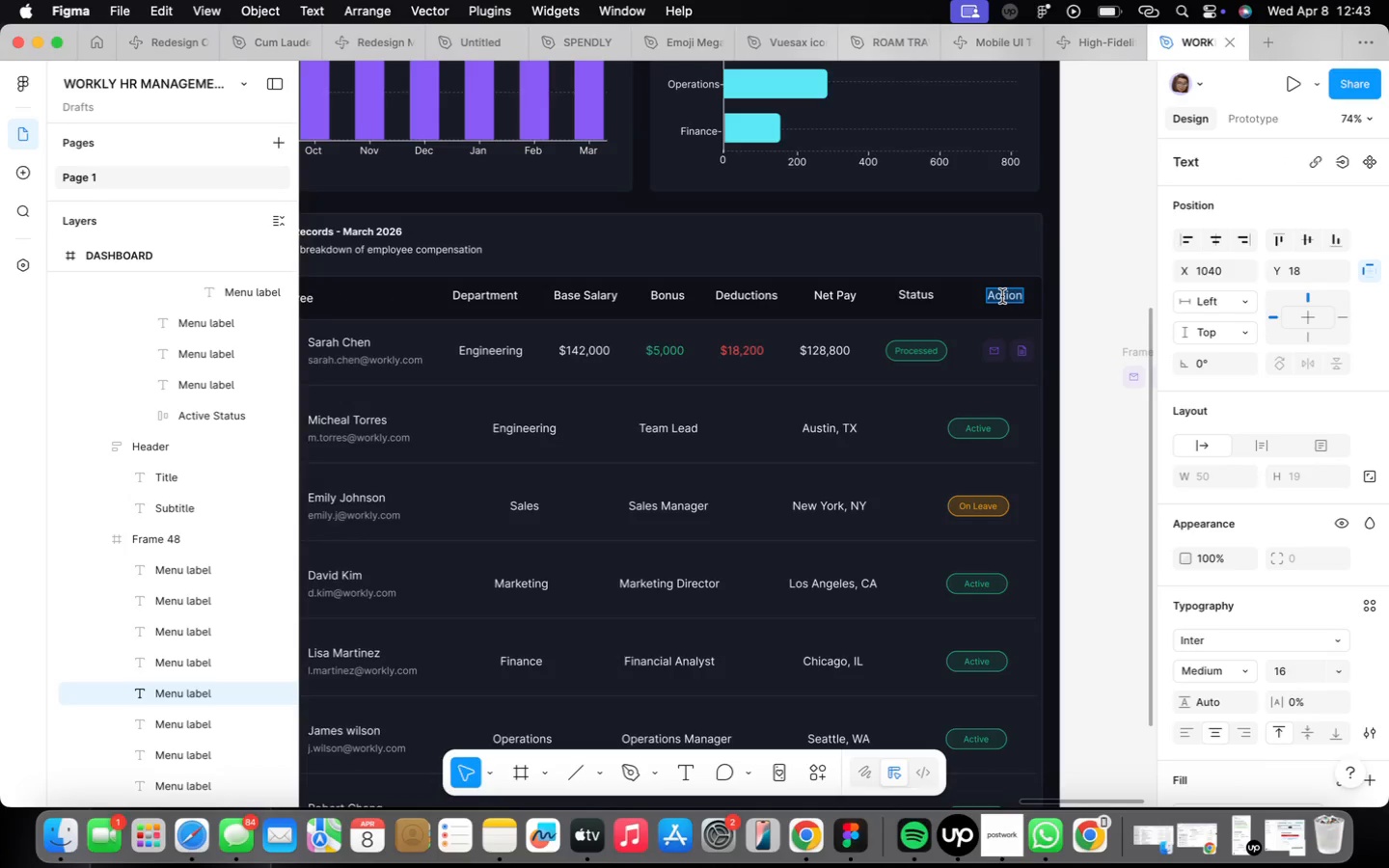 
left_click([1002, 296])
 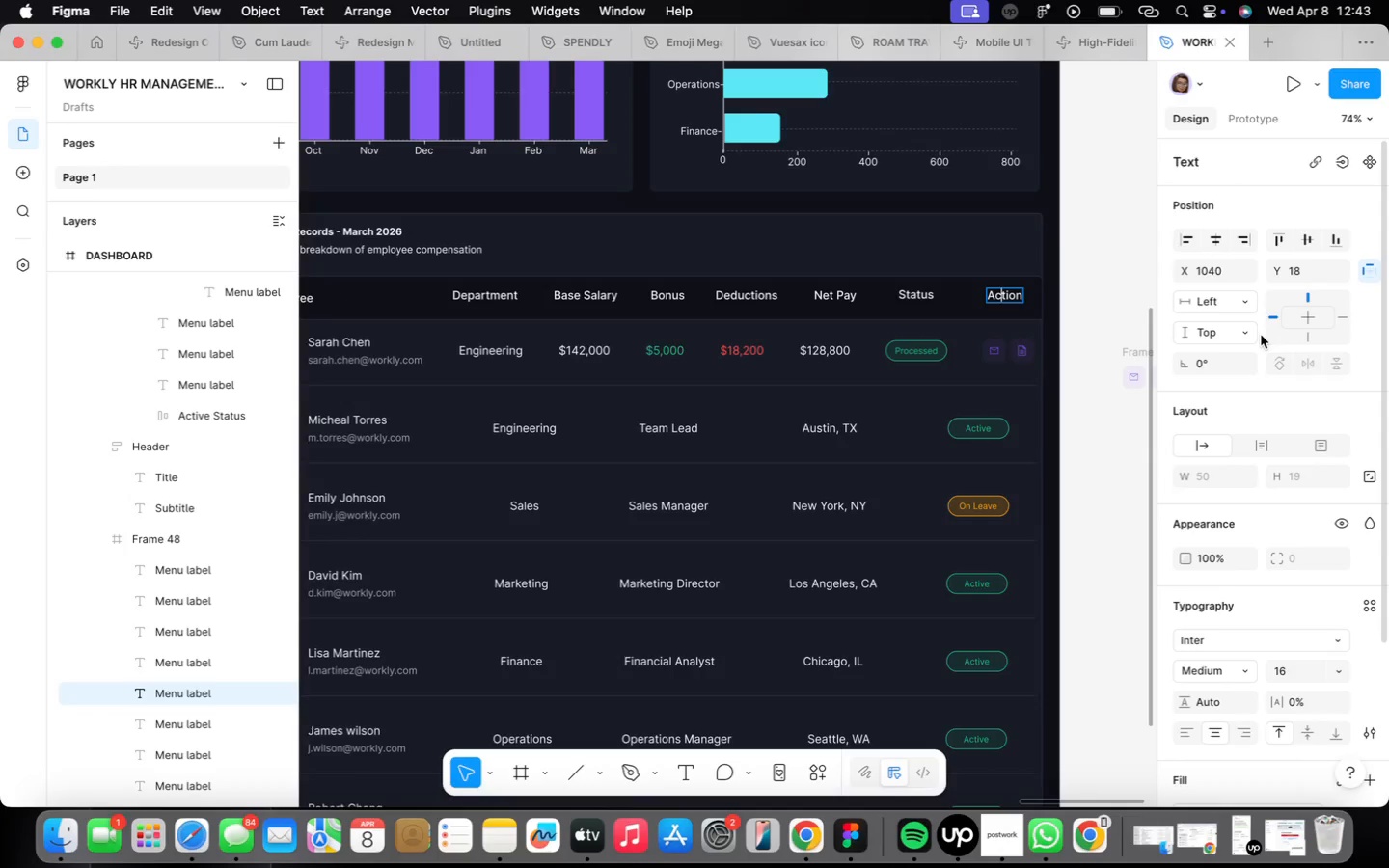 
key(ArrowRight)
 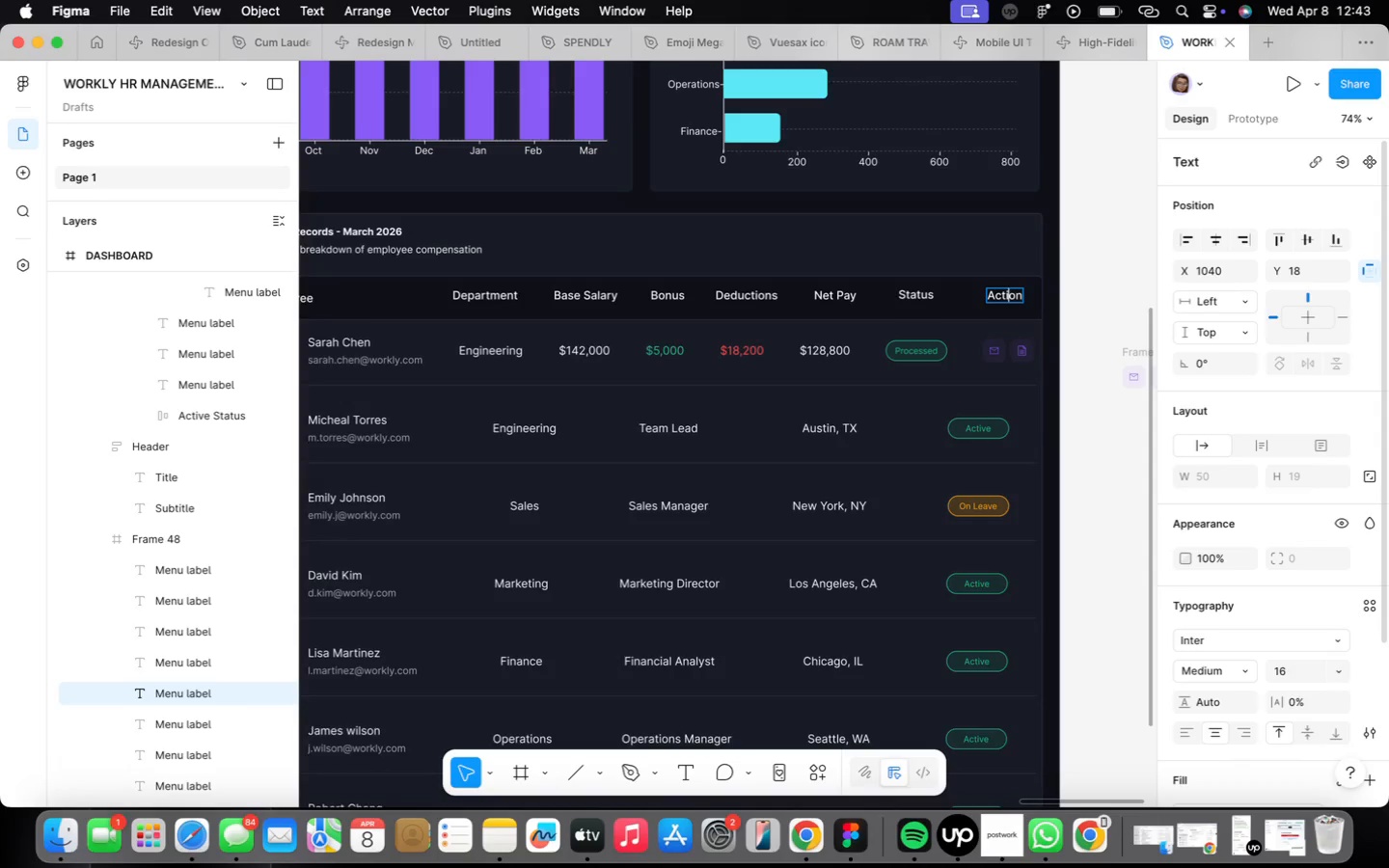 
key(ArrowRight)
 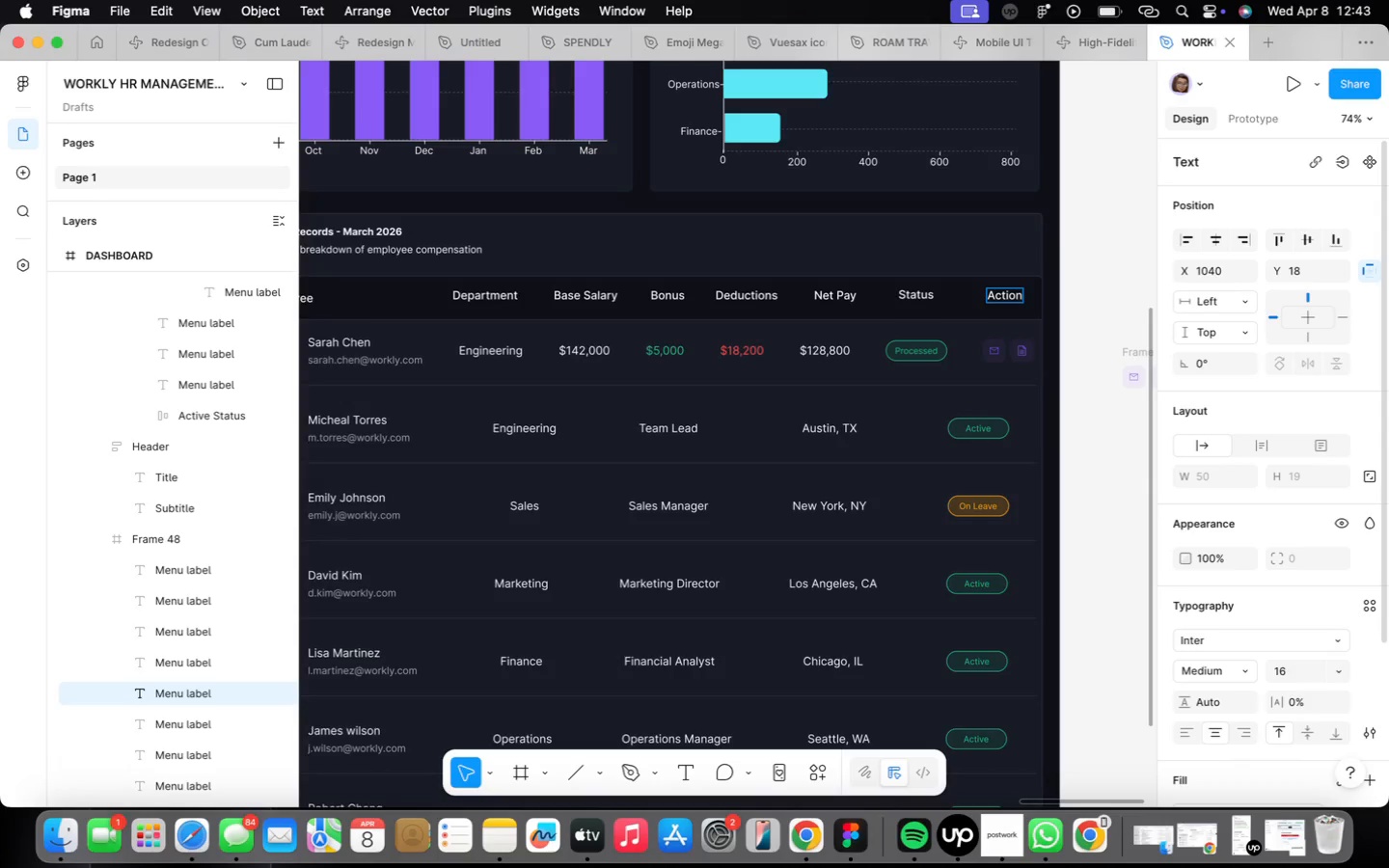 
key(ArrowRight)
 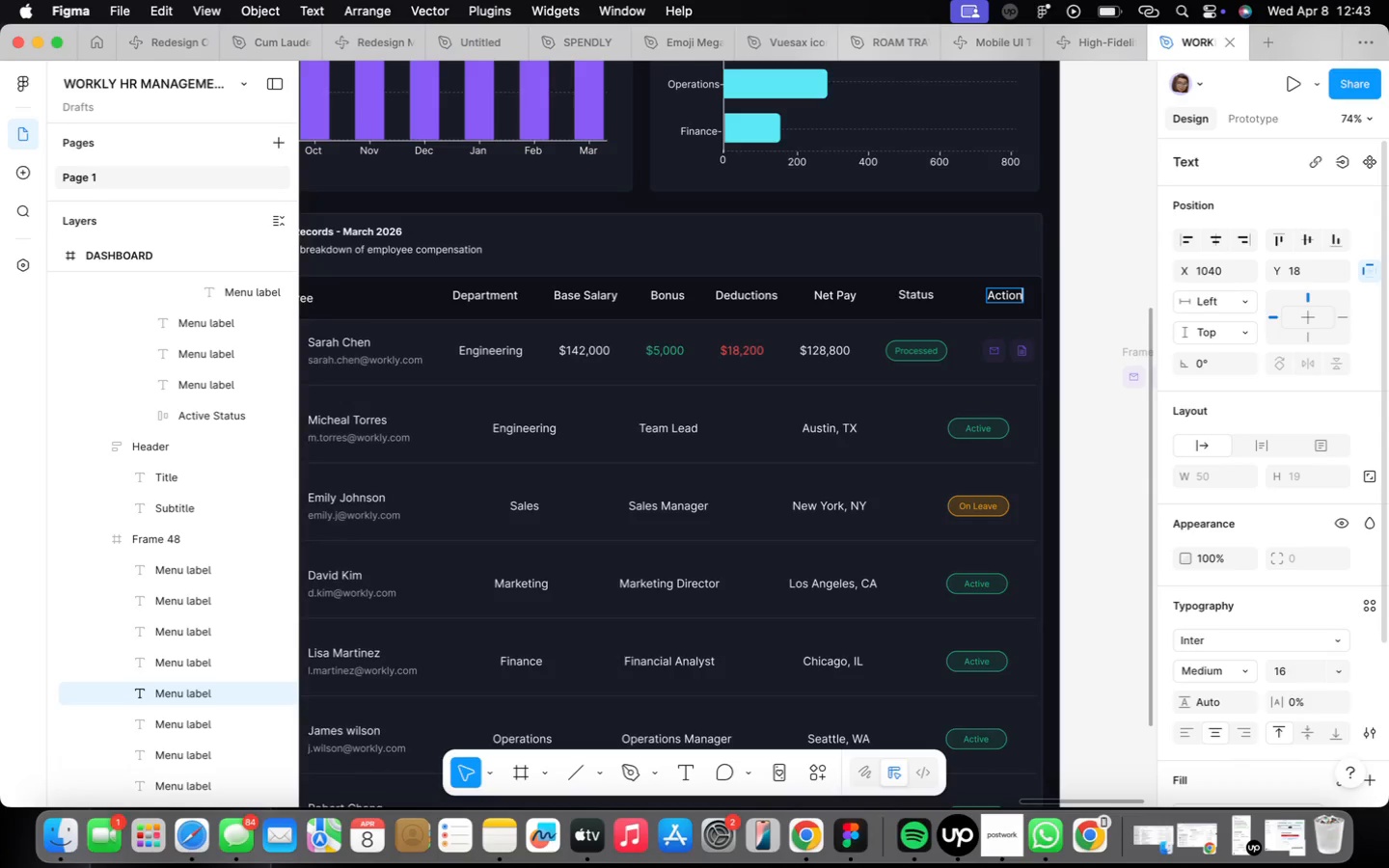 
key(ArrowRight)
 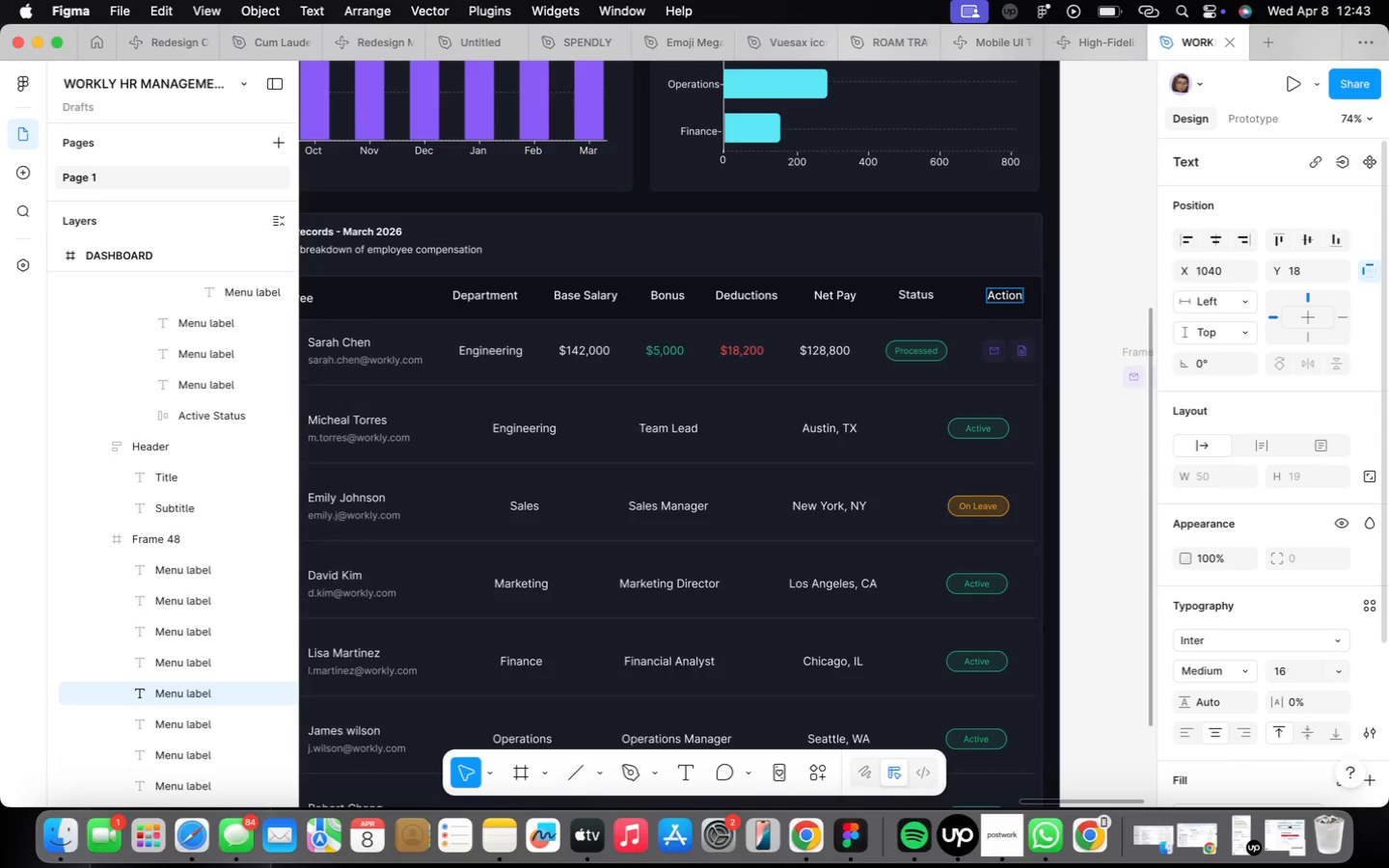 
key(S)
 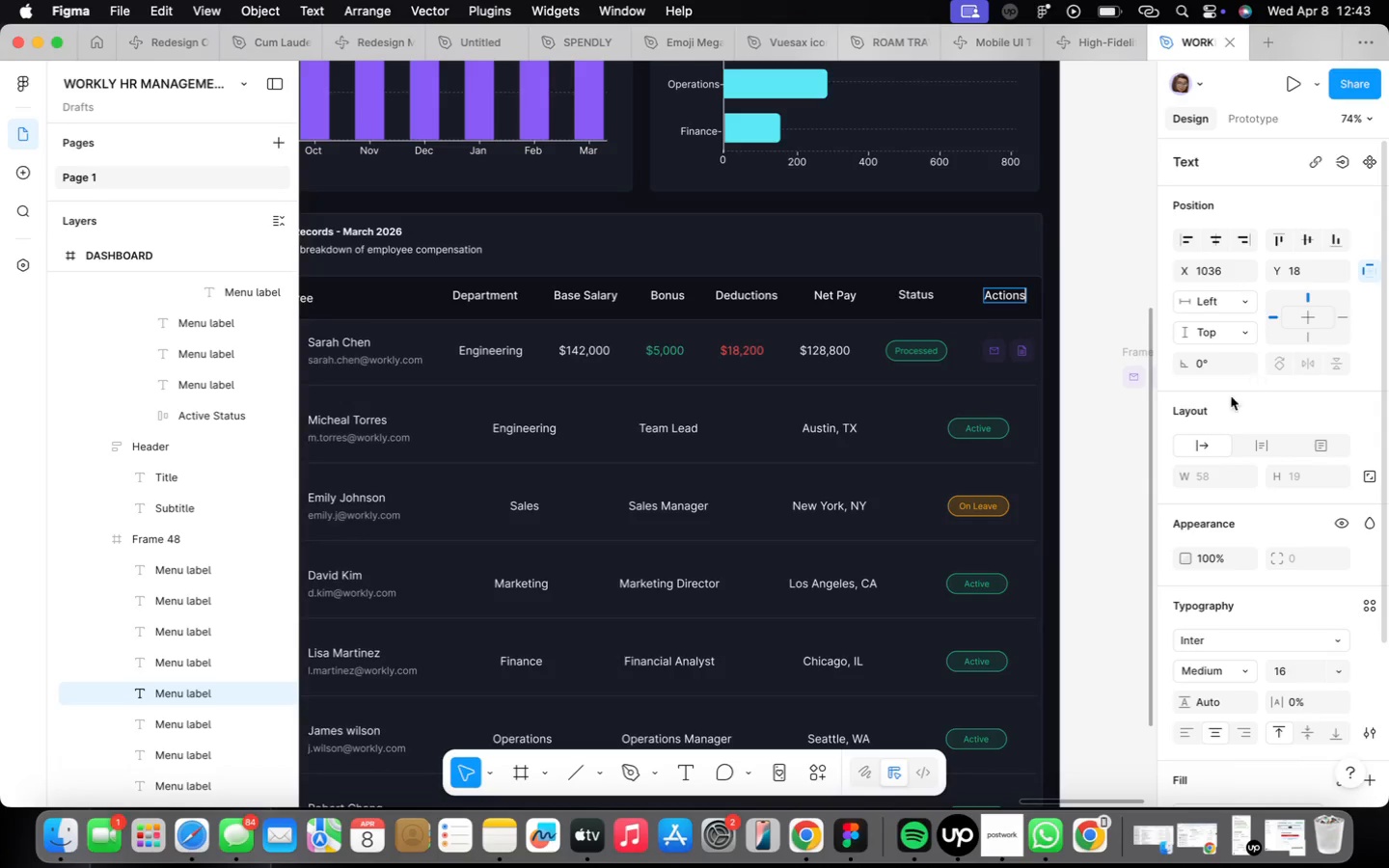 
left_click([1081, 439])
 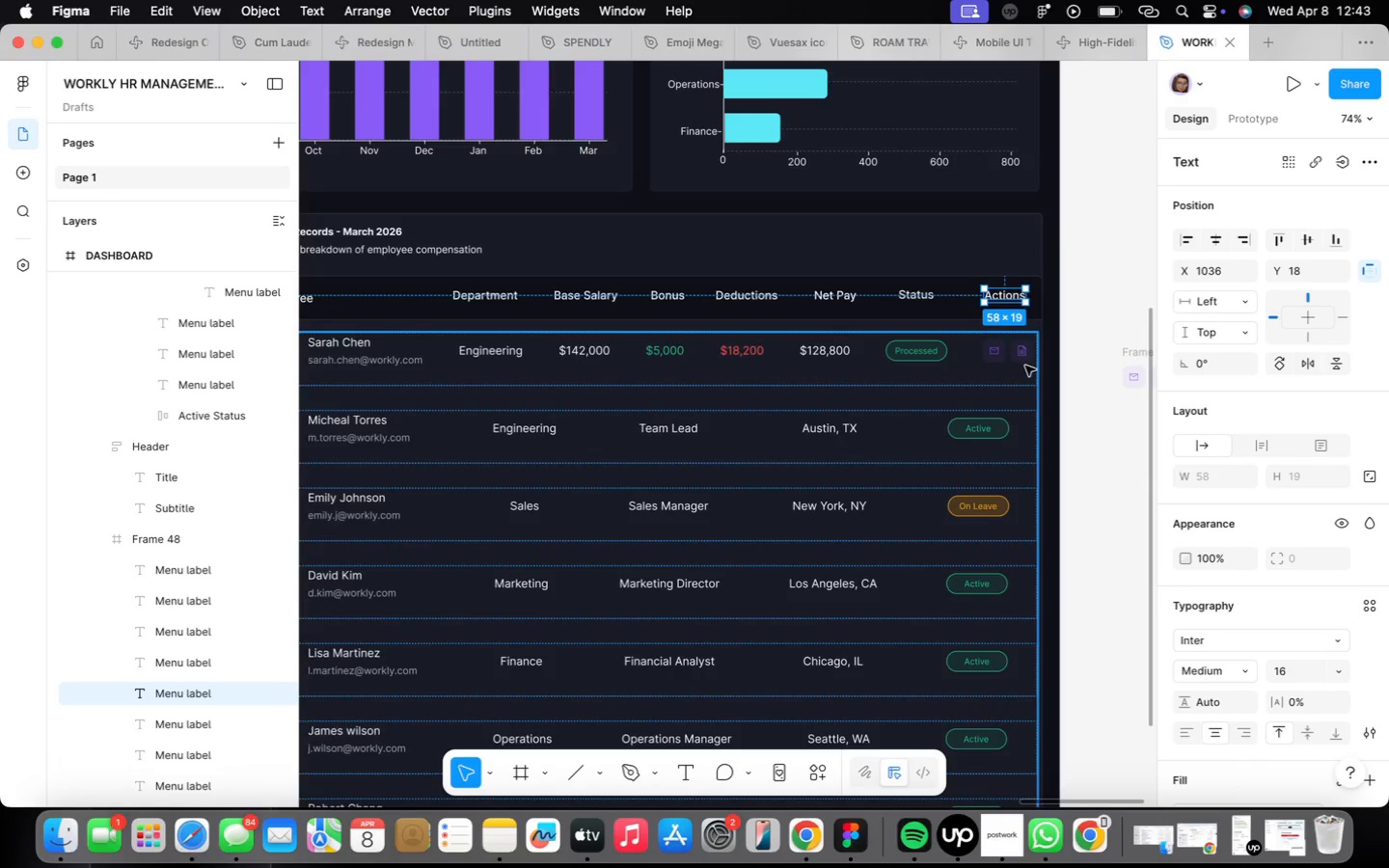 
scroll: coordinate [1027, 365], scroll_direction: up, amount: 5.0
 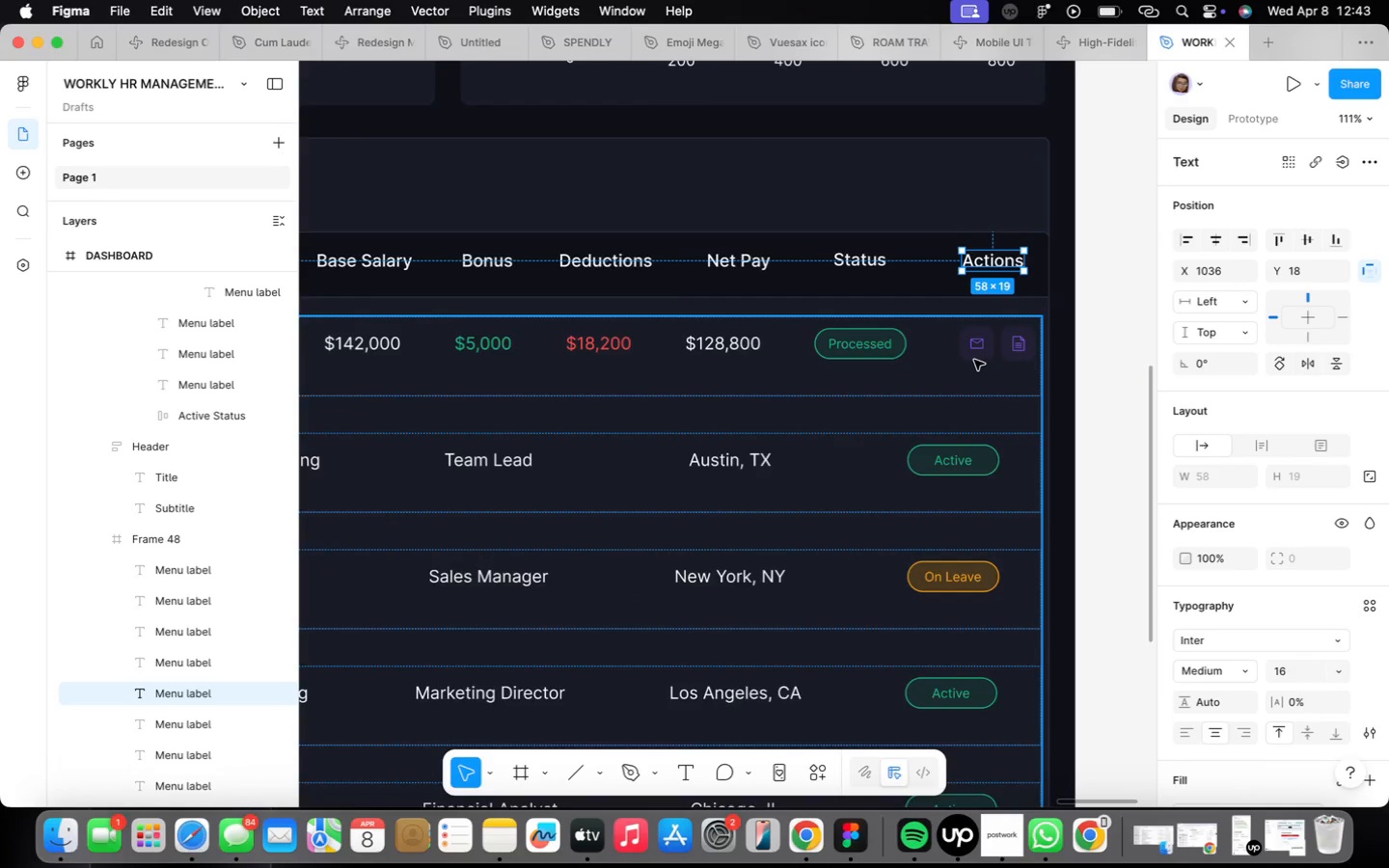 
left_click([977, 341])
 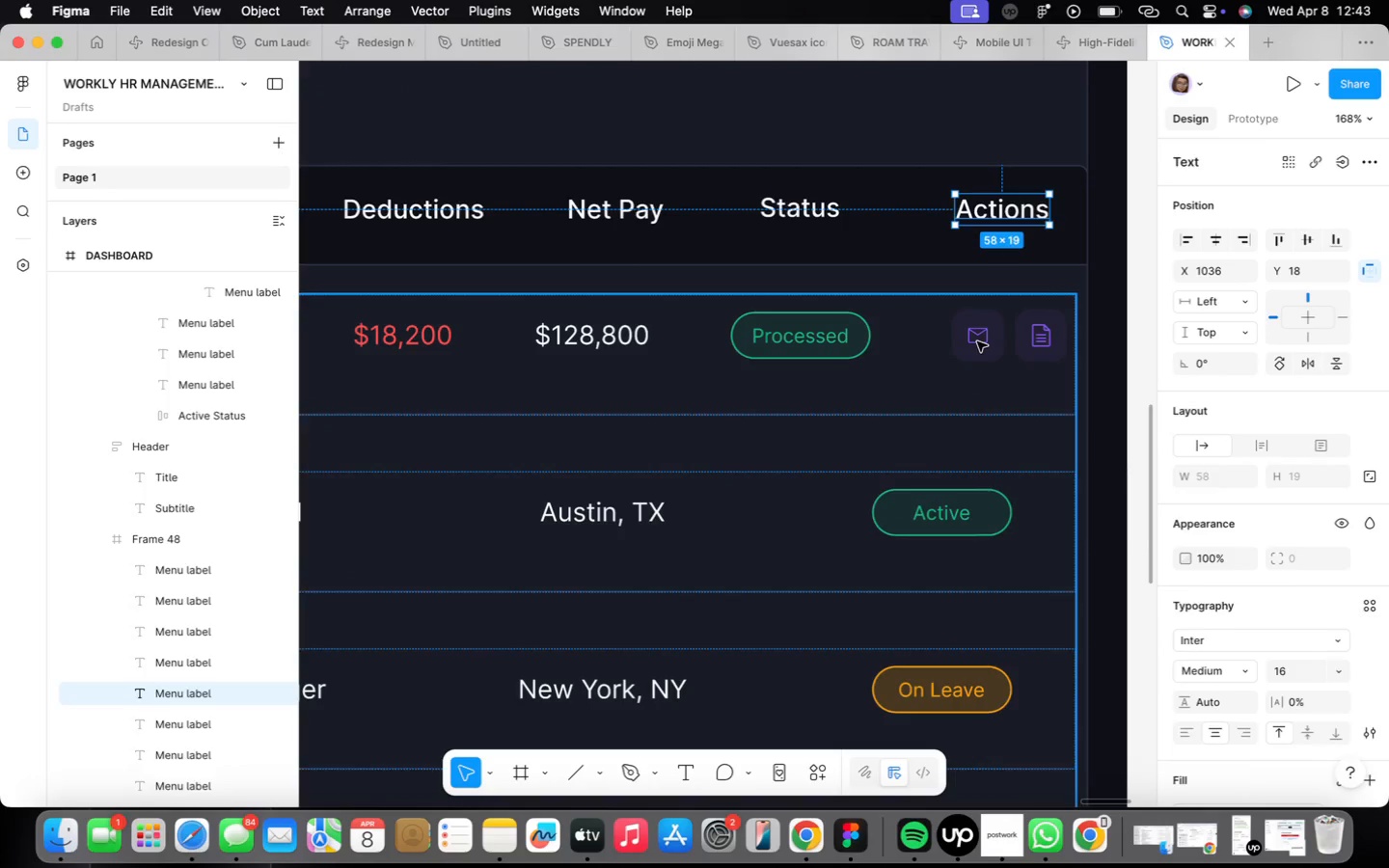 
scroll: coordinate [976, 361], scroll_direction: up, amount: 5.0
 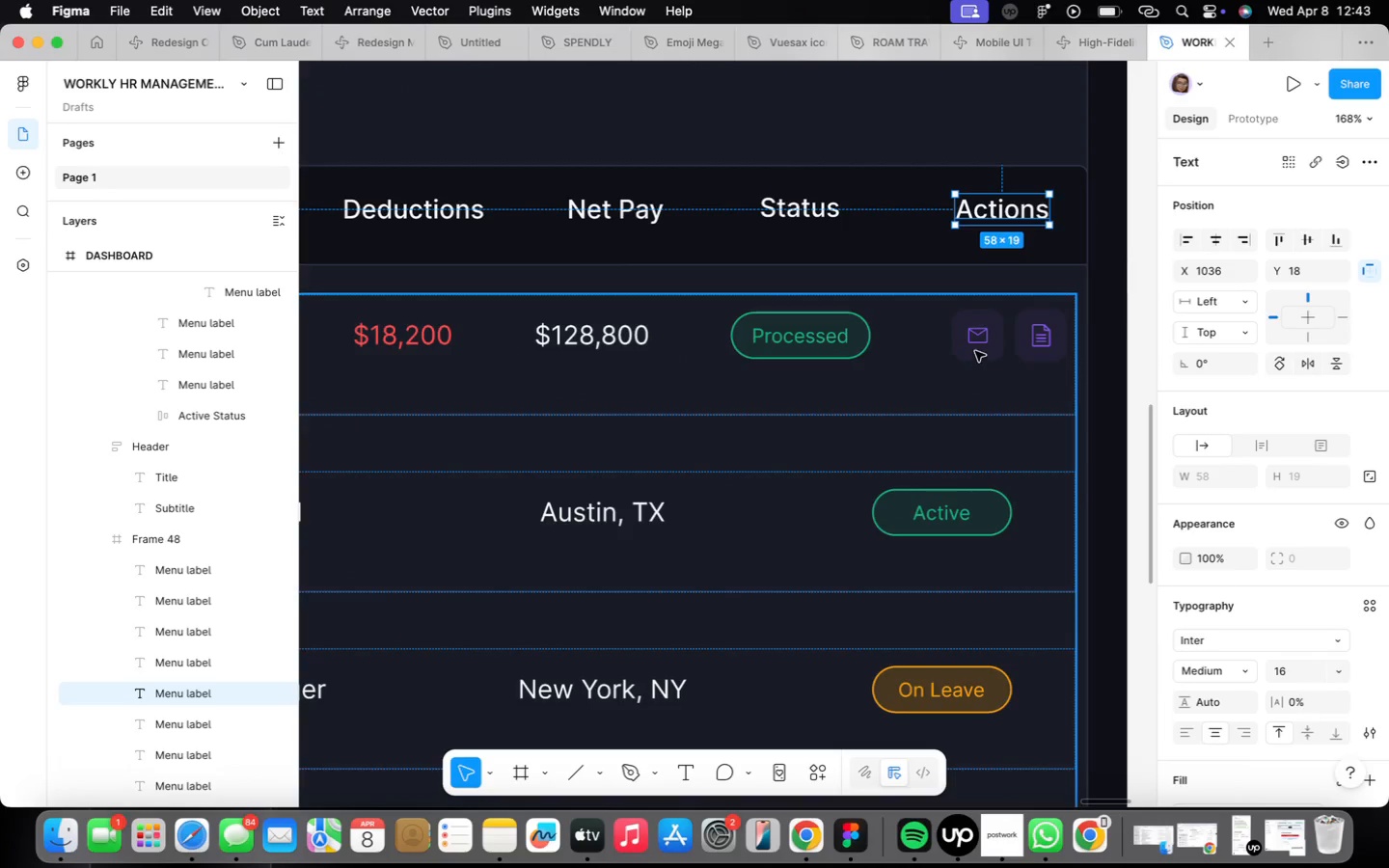 
double_click([977, 341])
 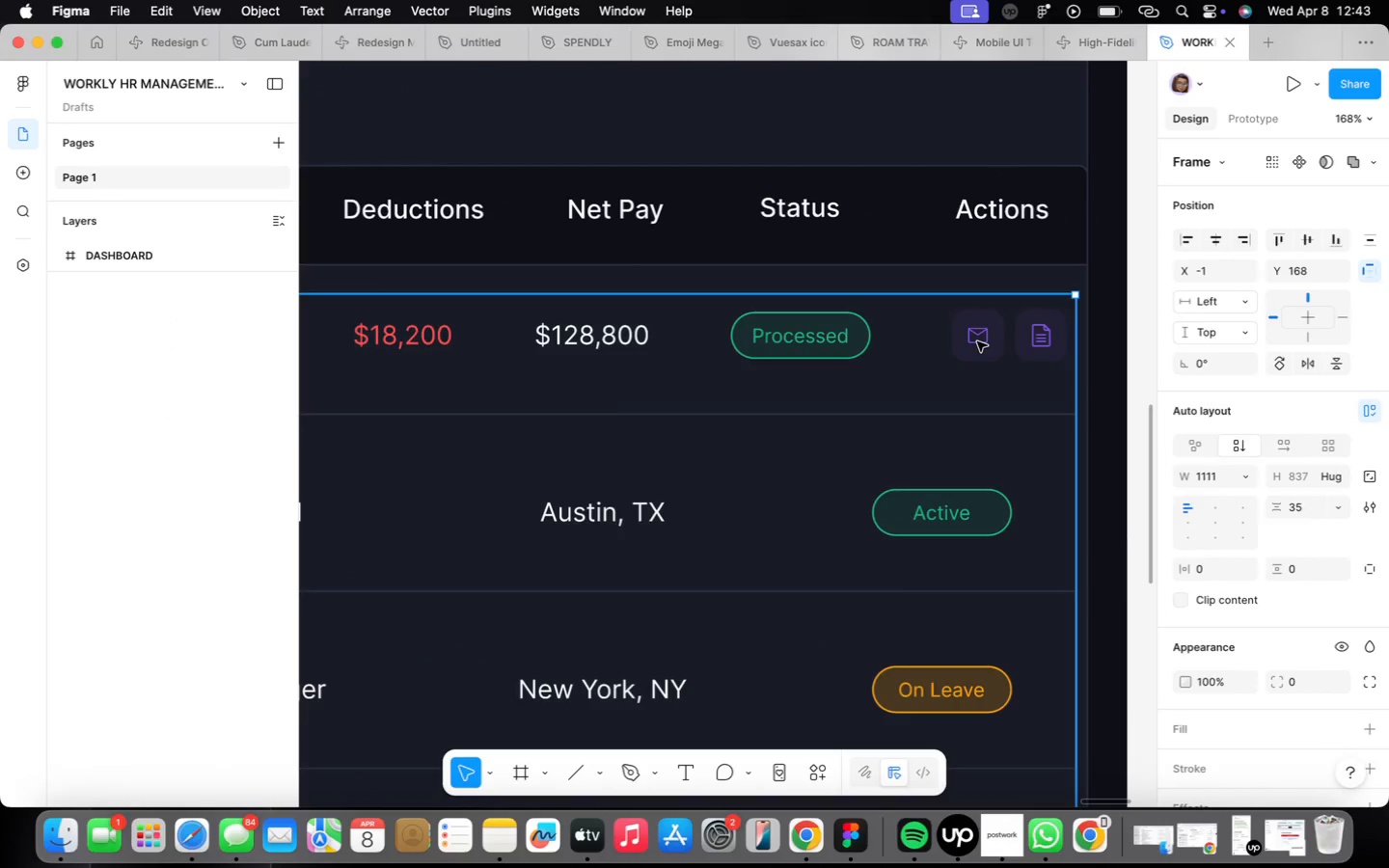 
triple_click([977, 341])
 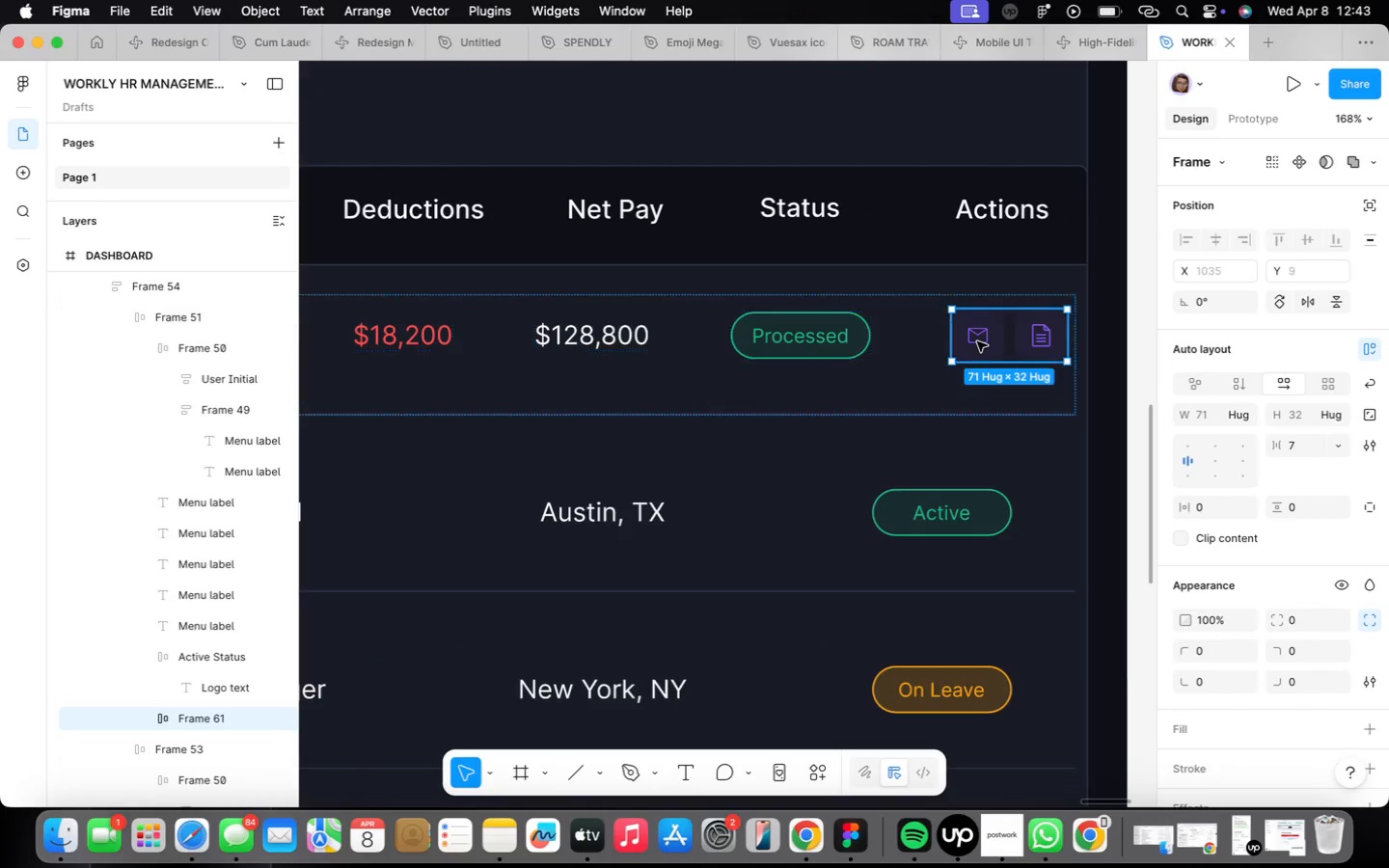 
triple_click([977, 341])
 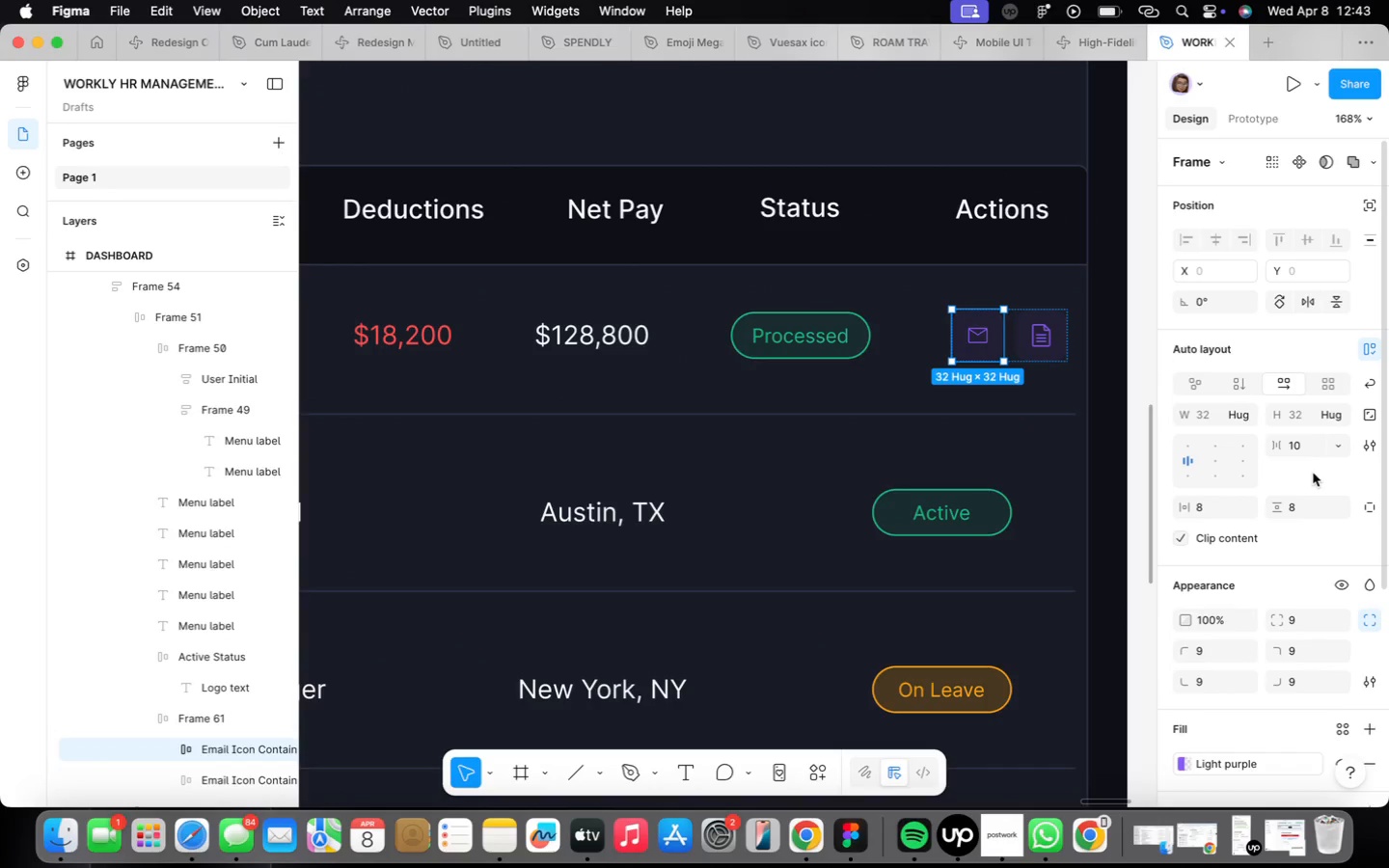 
scroll: coordinate [1309, 475], scroll_direction: down, amount: 17.0
 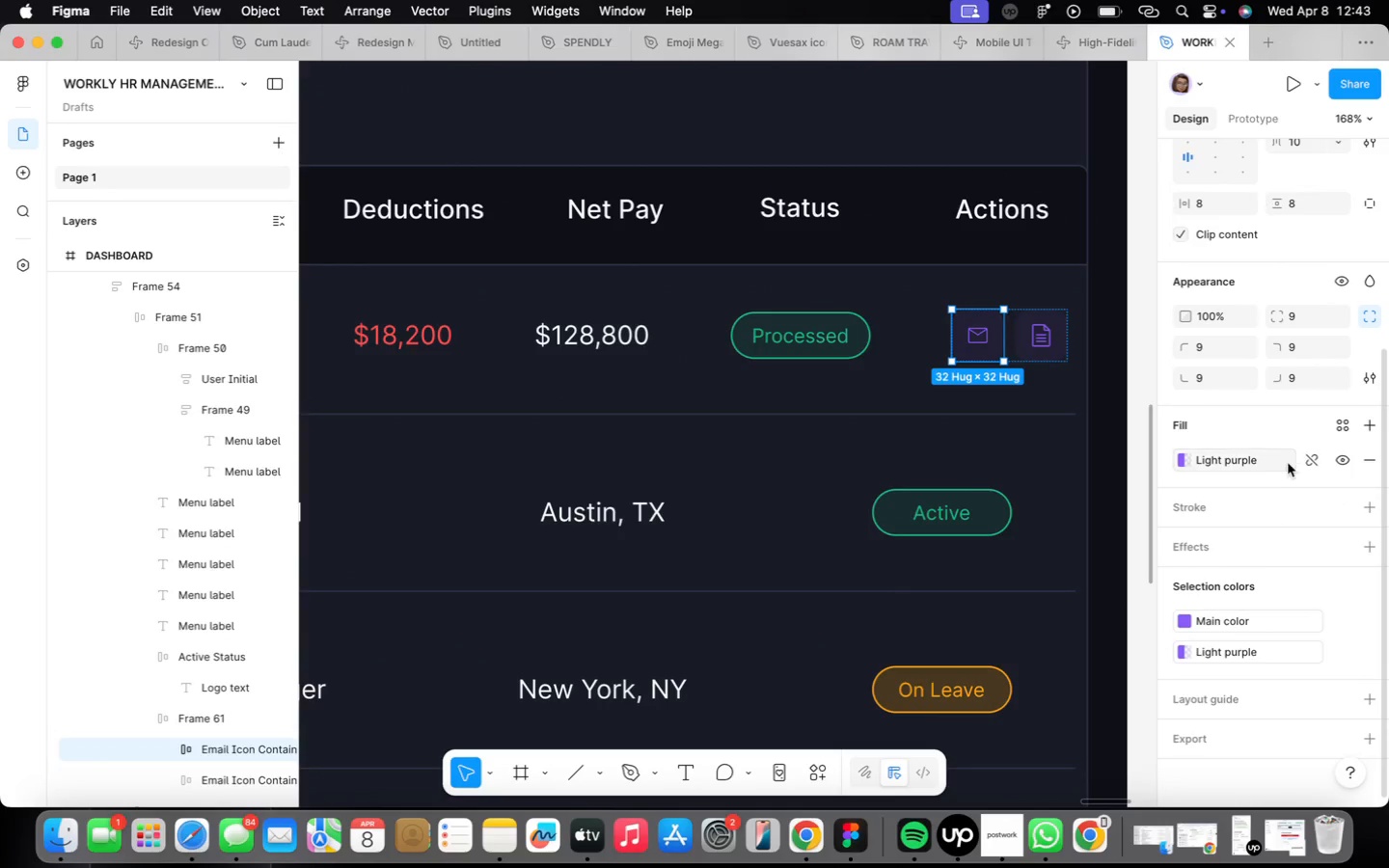 
left_click([1314, 460])
 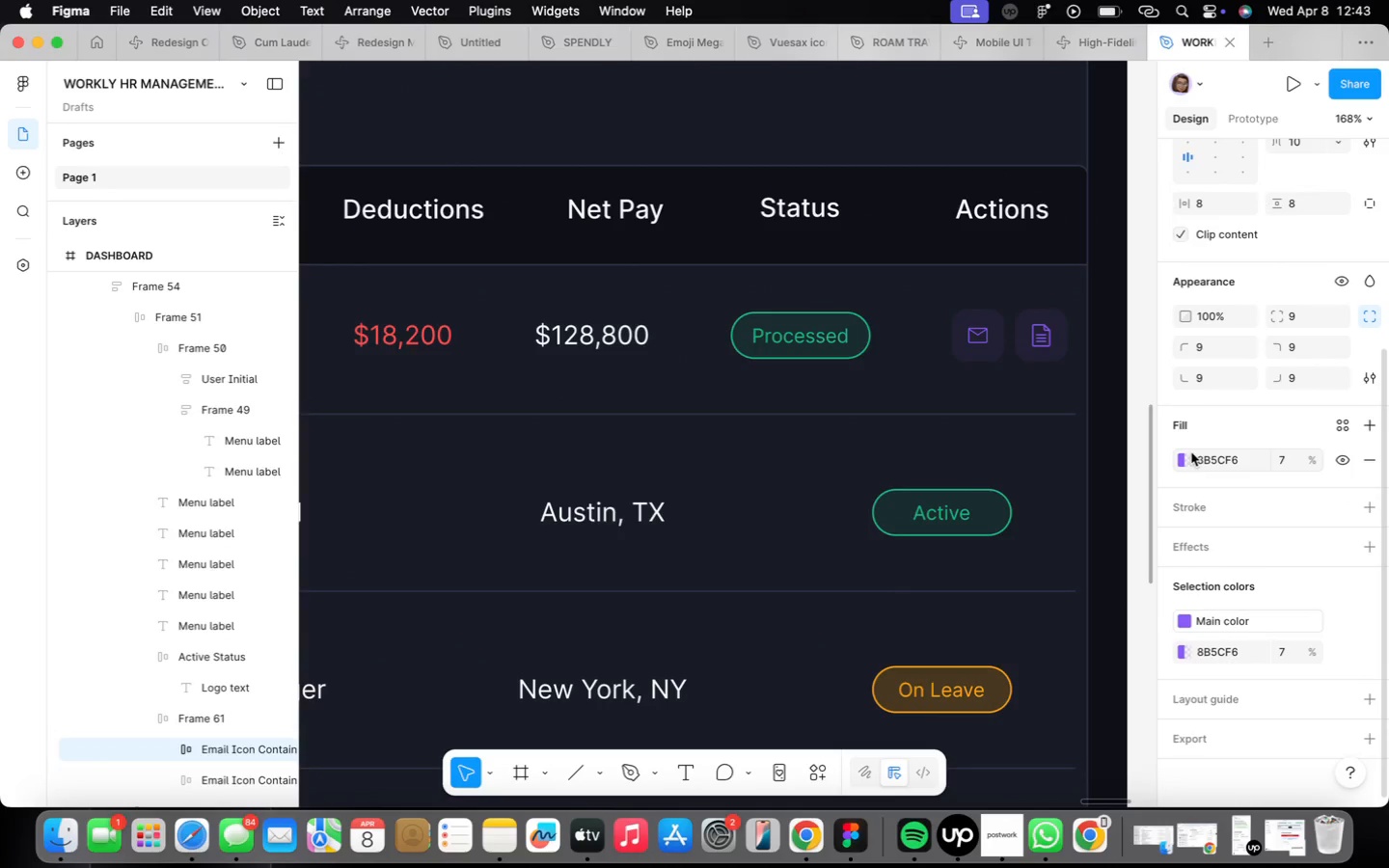 
double_click([1183, 458])
 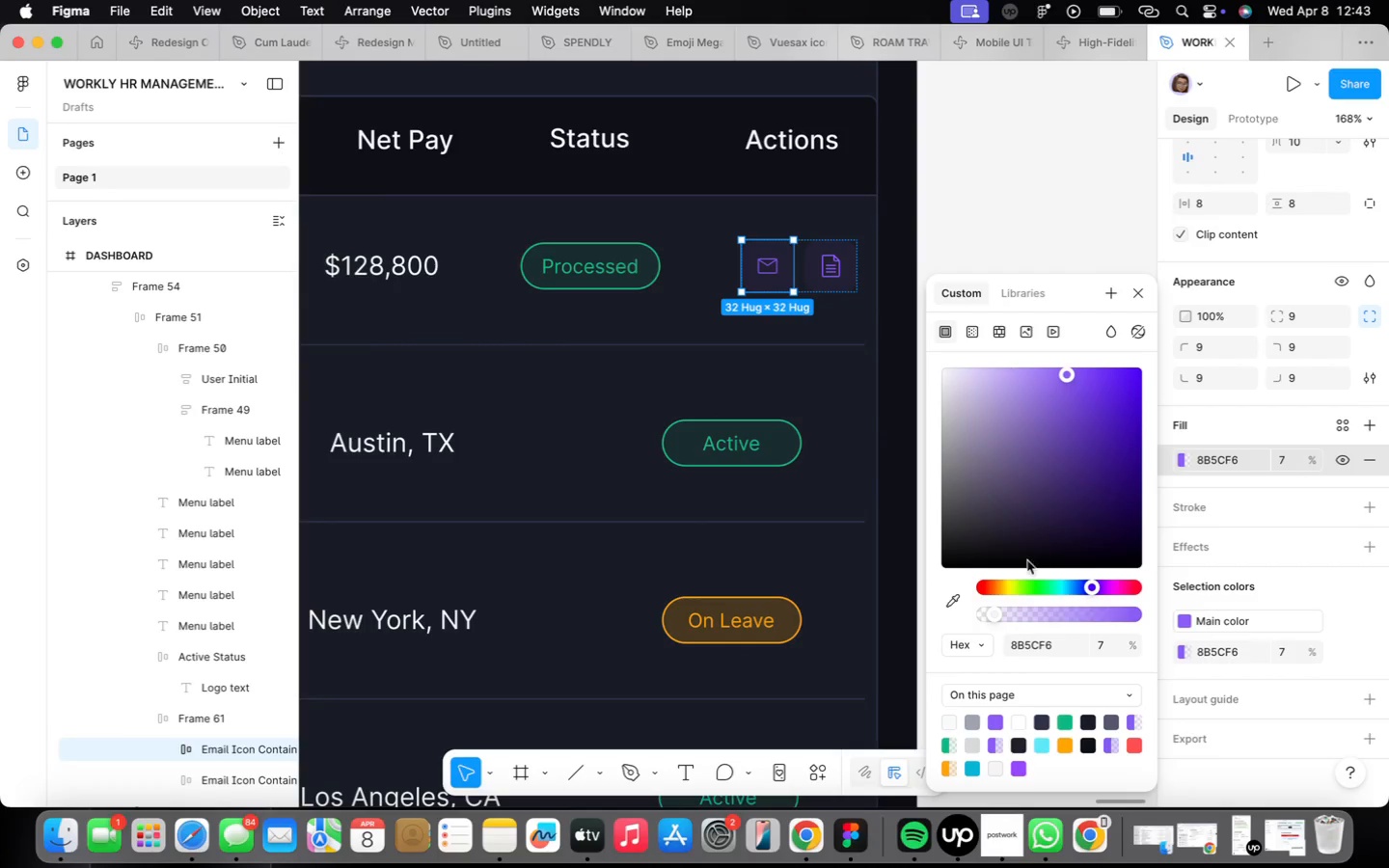 
left_click_drag(start_coordinate=[997, 610], to_coordinate=[1010, 617])
 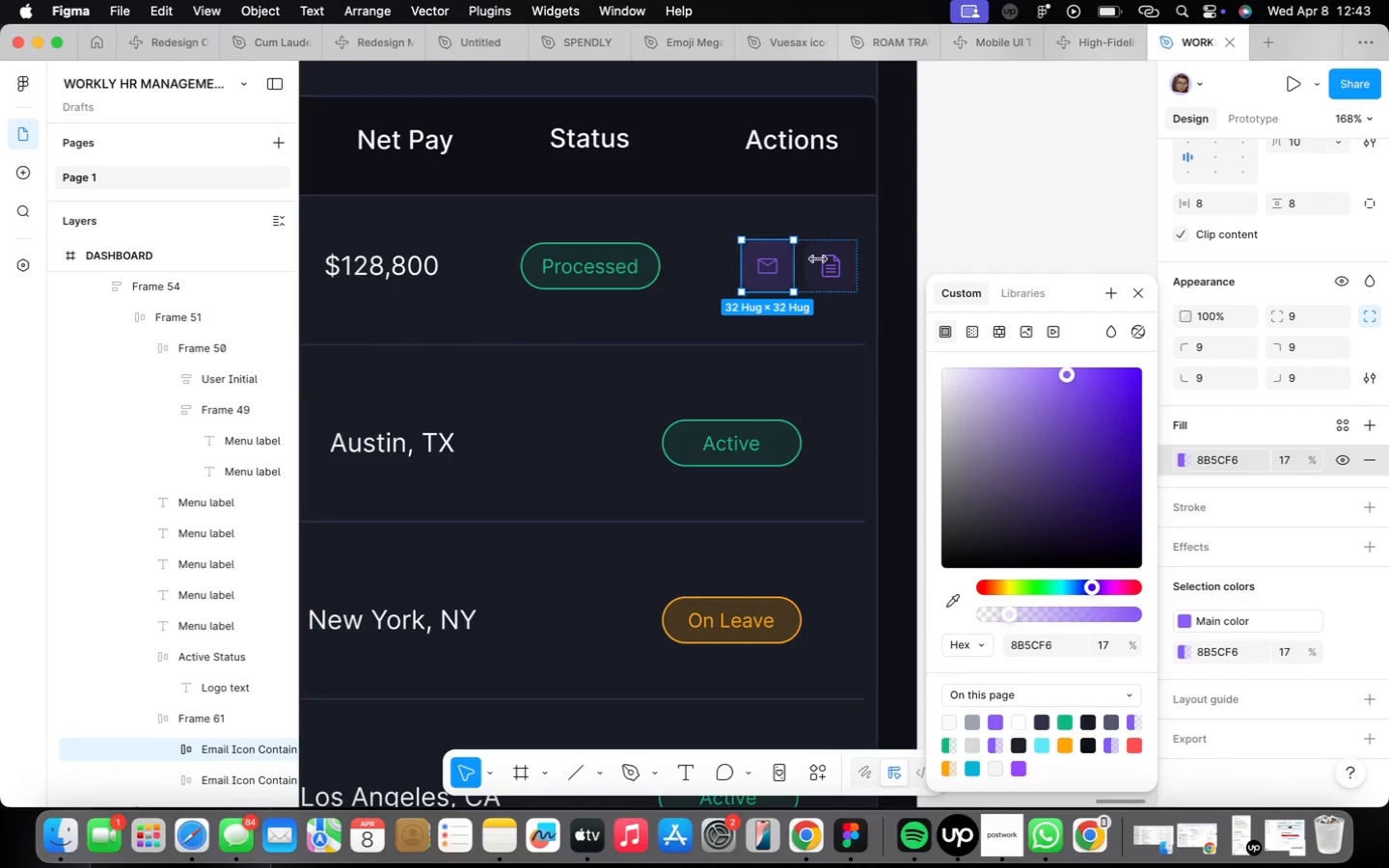 
left_click([836, 265])
 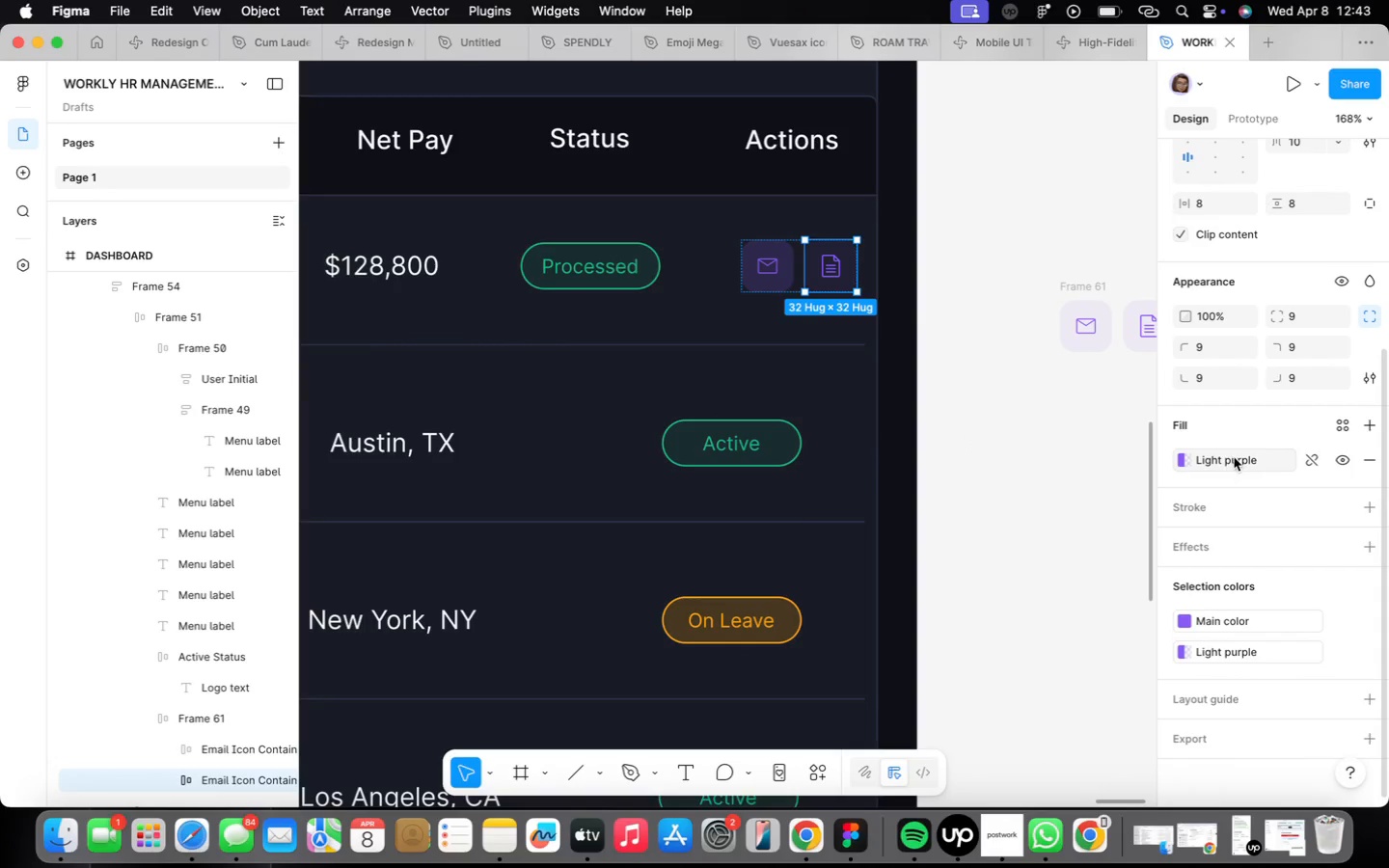 
left_click([1229, 460])
 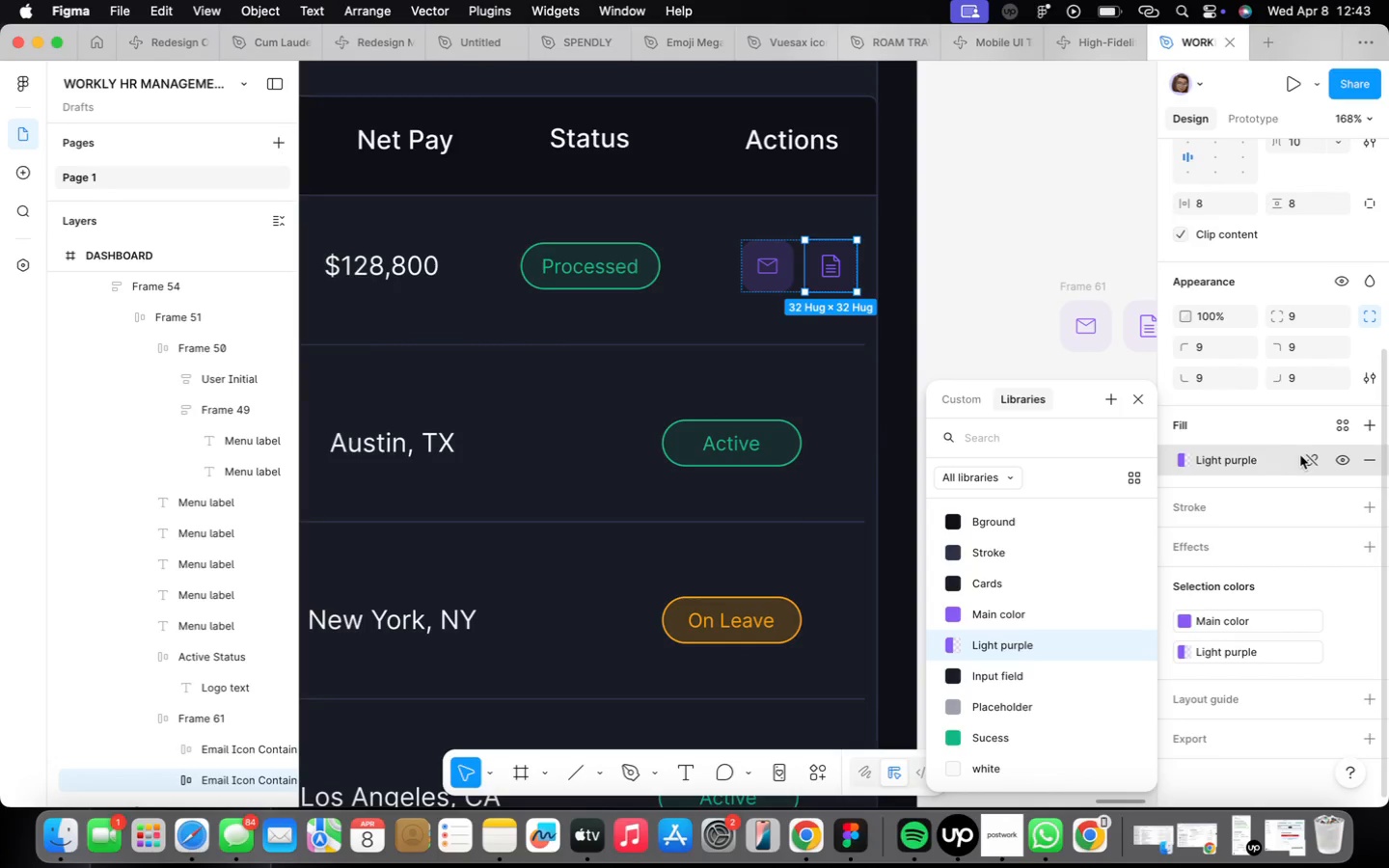 
left_click([1302, 457])
 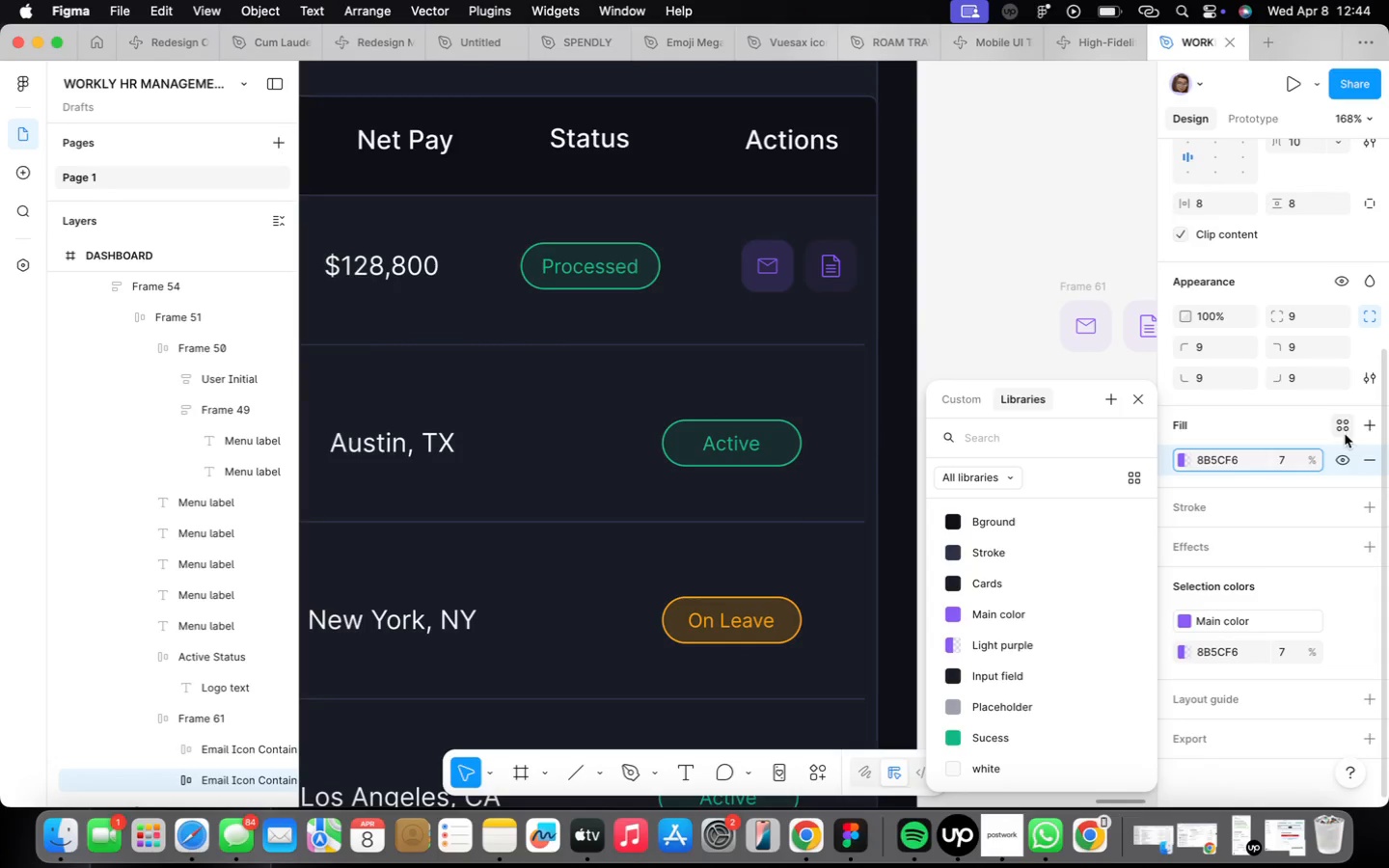 
left_click([1294, 455])
 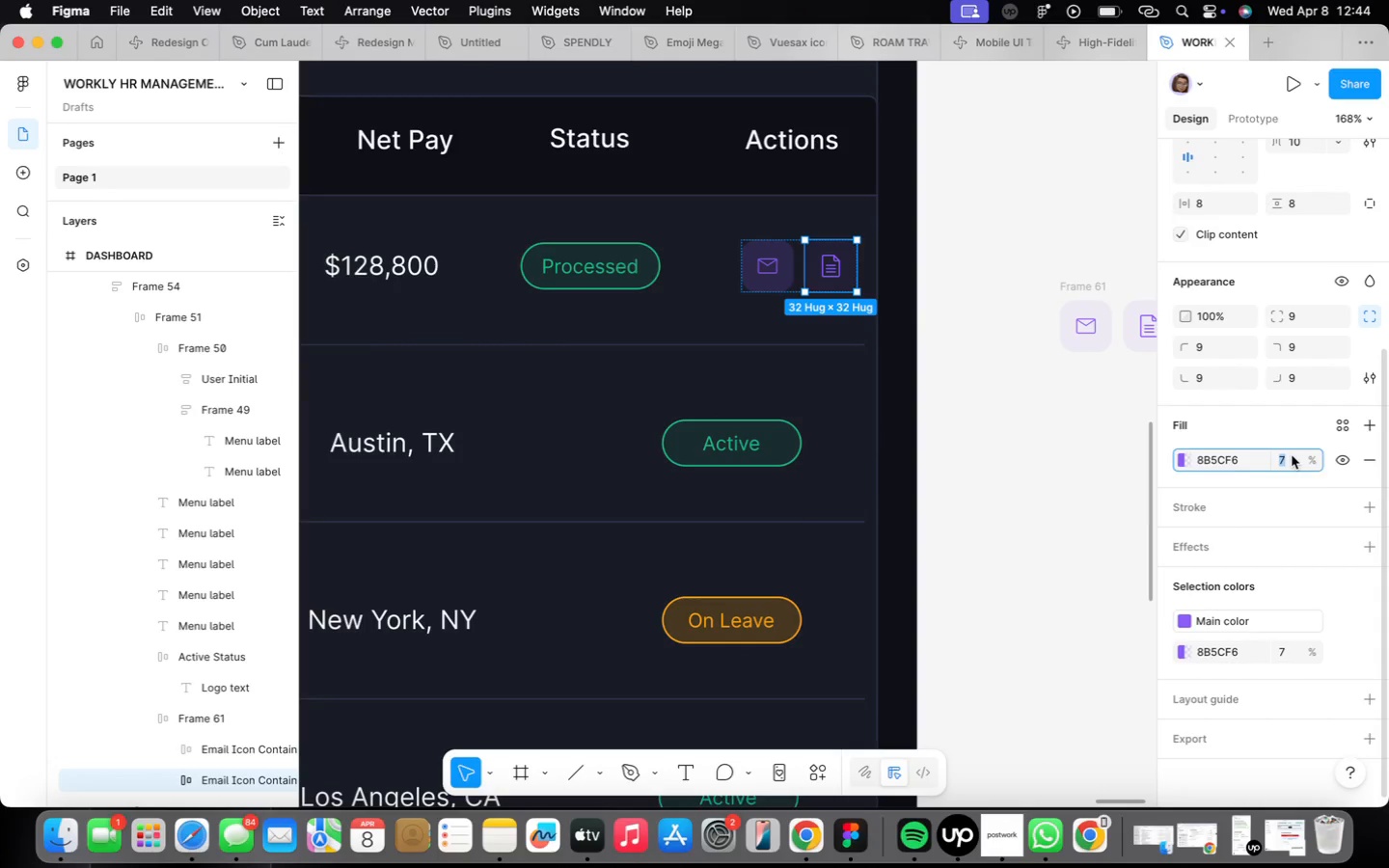 
type(17)
 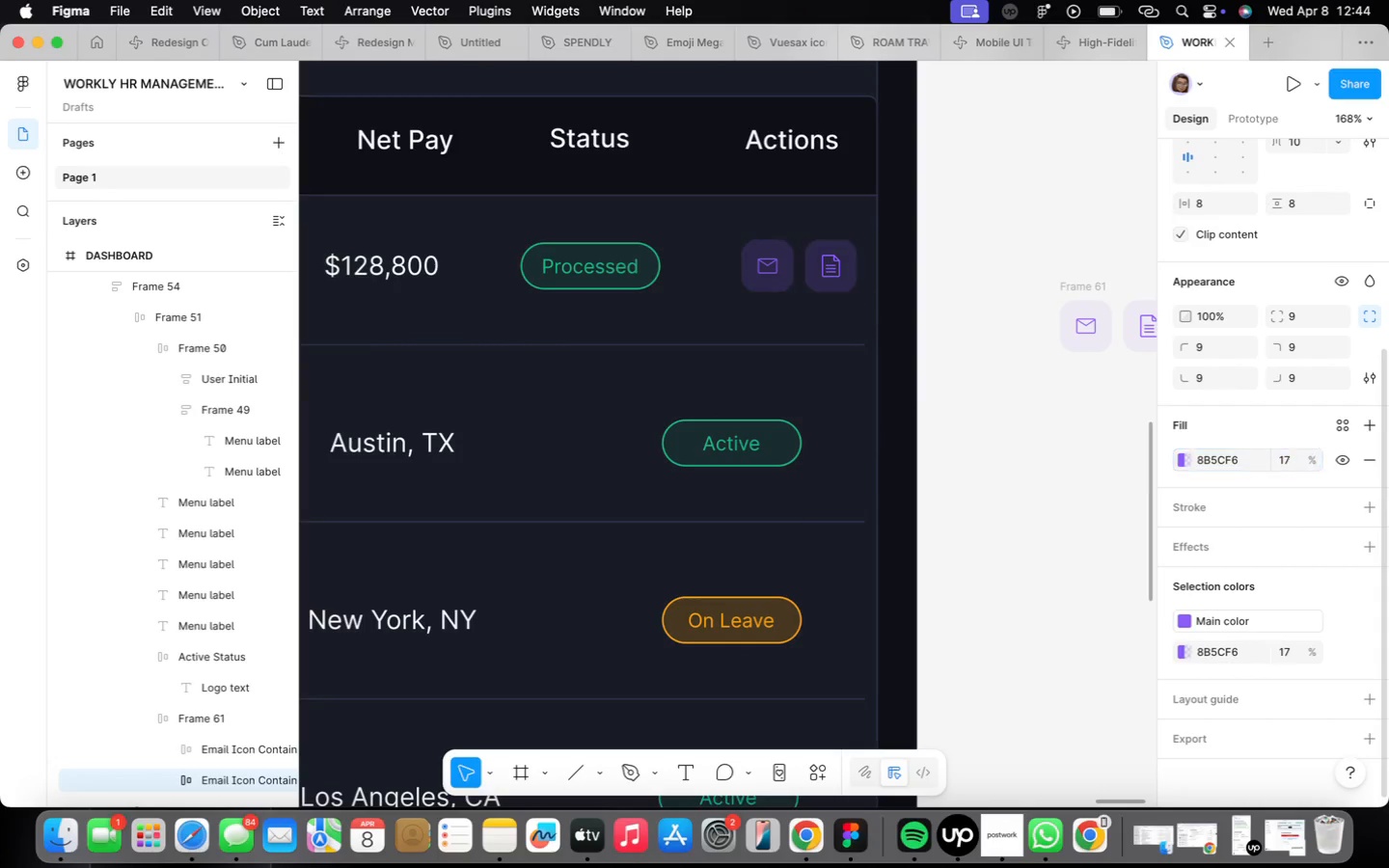 
key(Enter)
 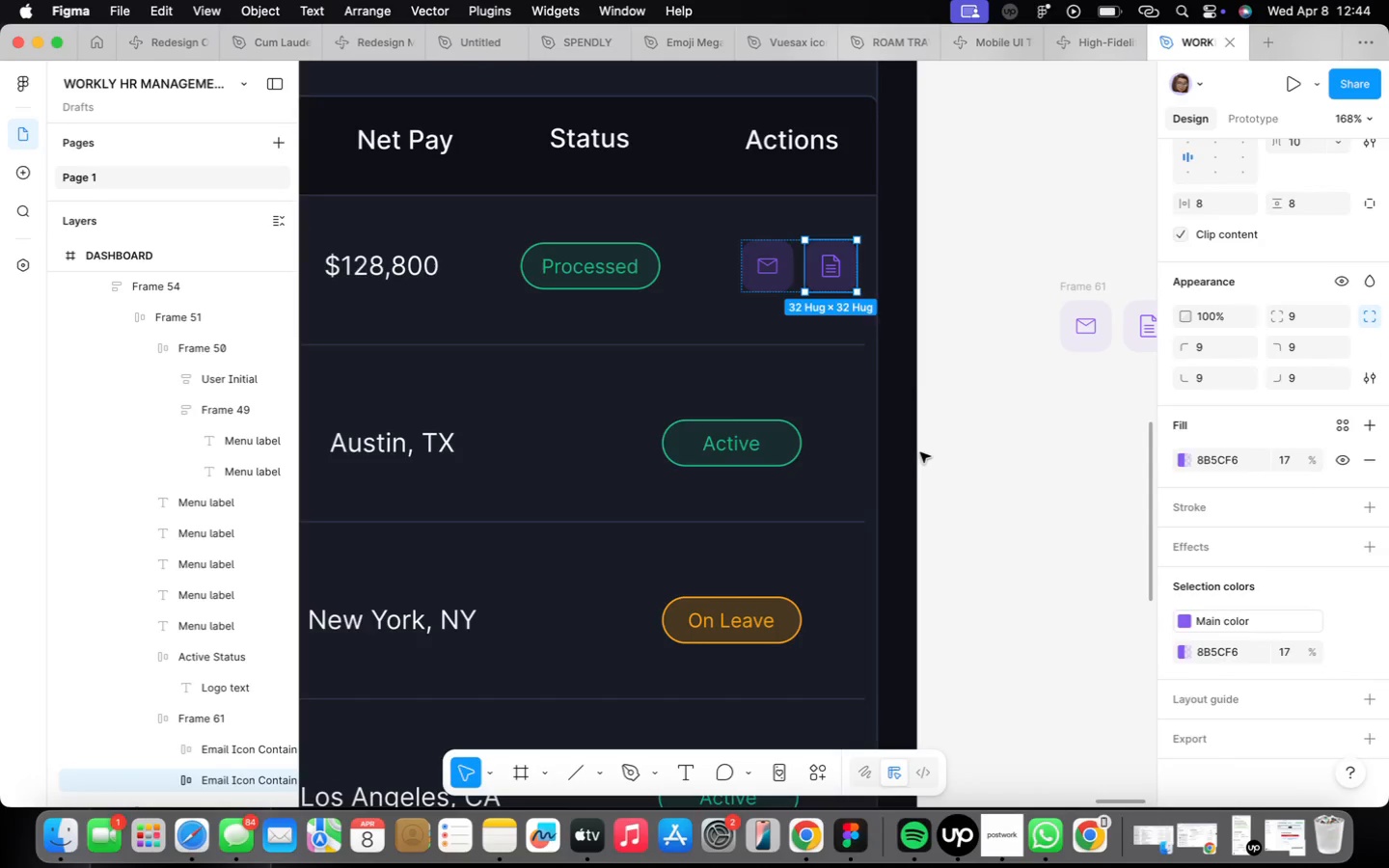 
scroll: coordinate [931, 442], scroll_direction: down, amount: 22.0
 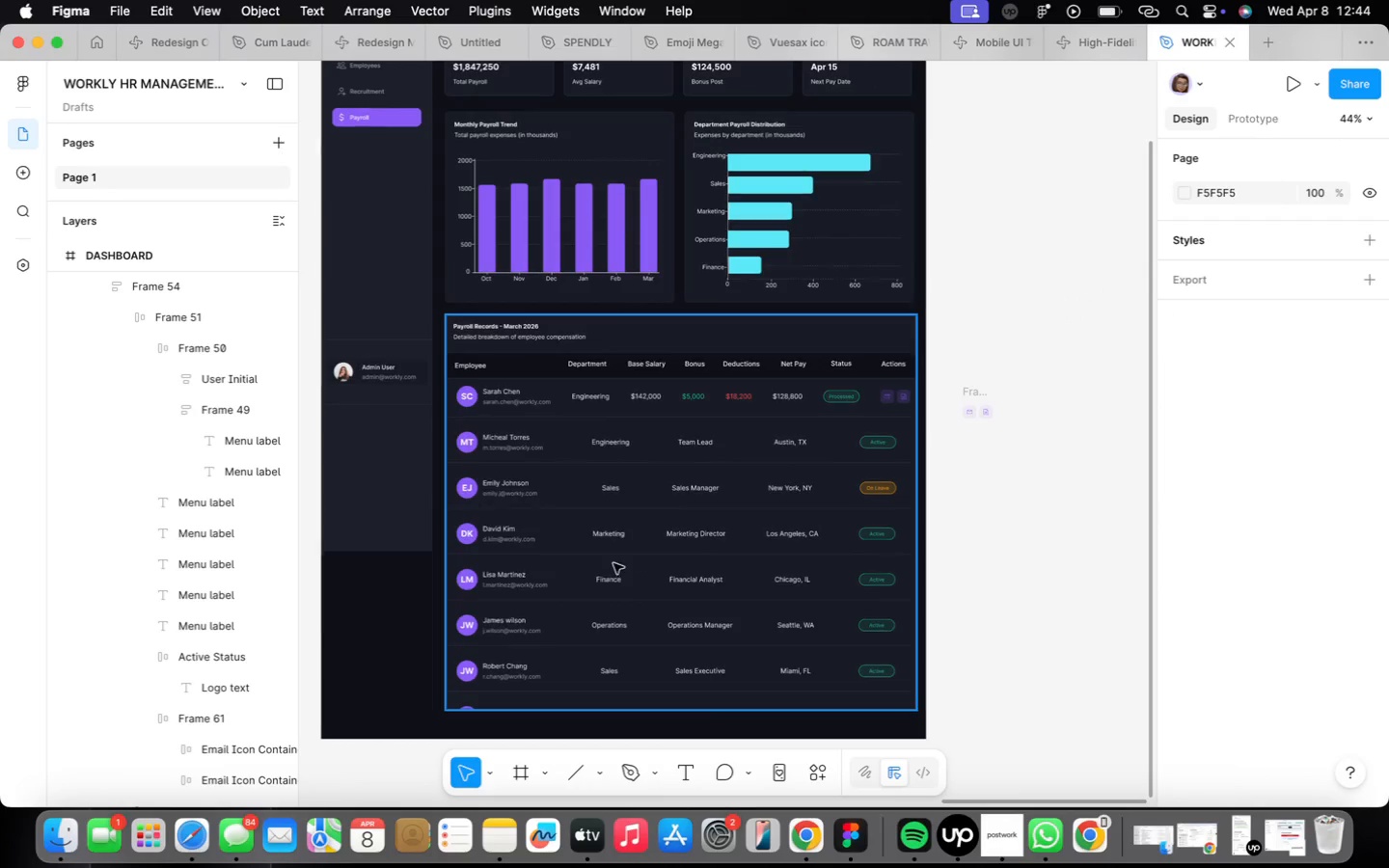 
scroll: coordinate [606, 522], scroll_direction: up, amount: 2.0
 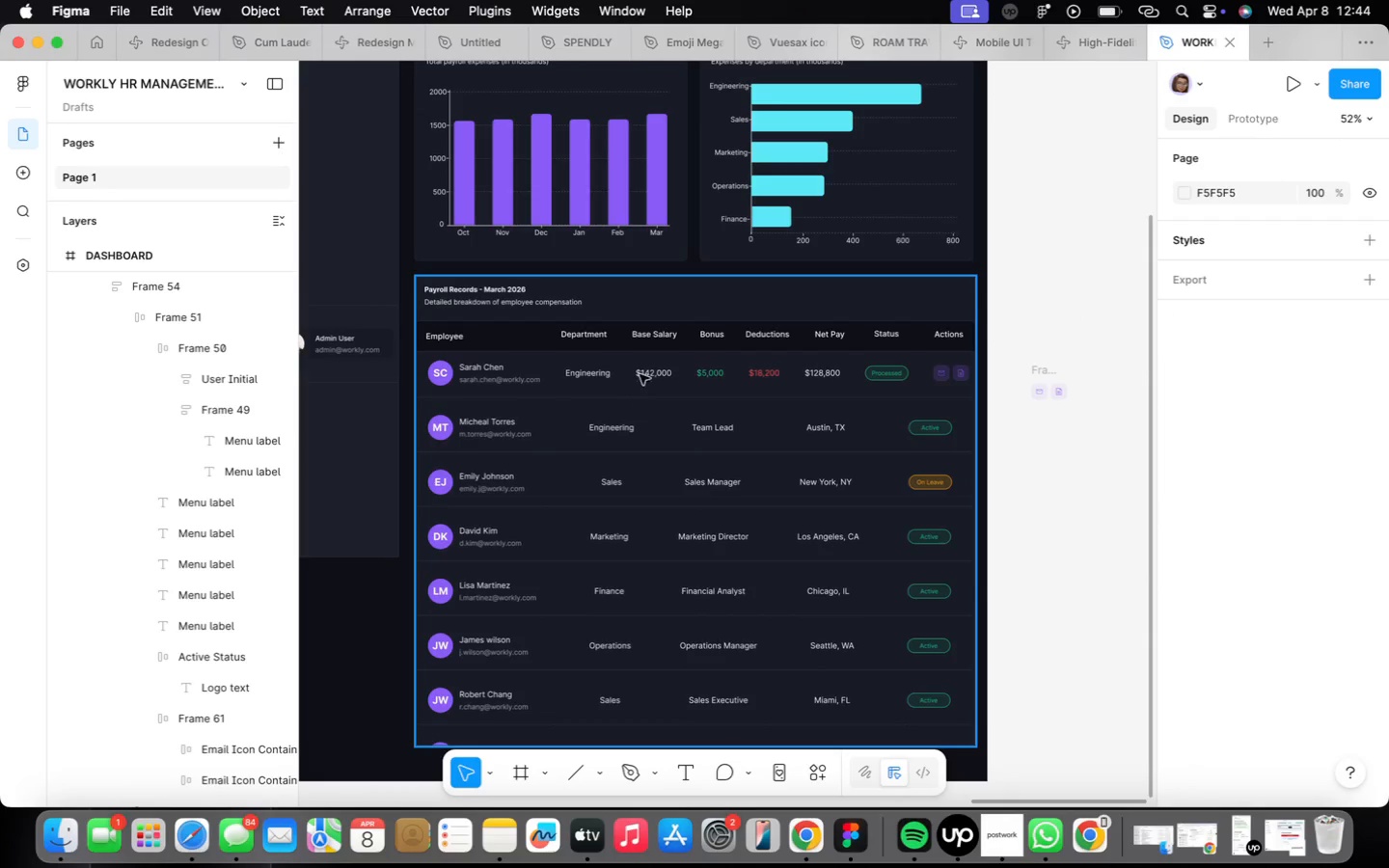 
double_click([657, 365])
 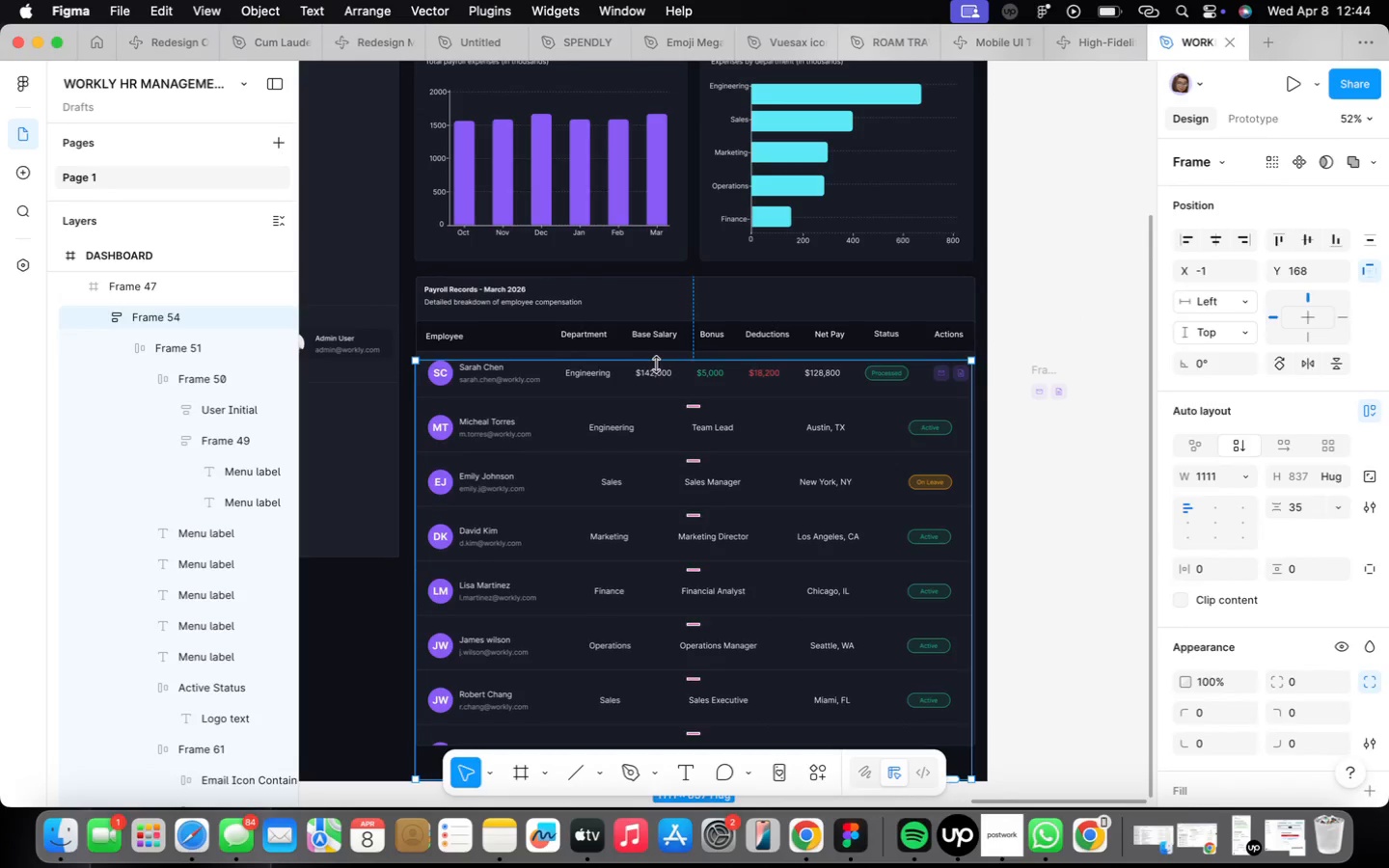 
triple_click([657, 365])
 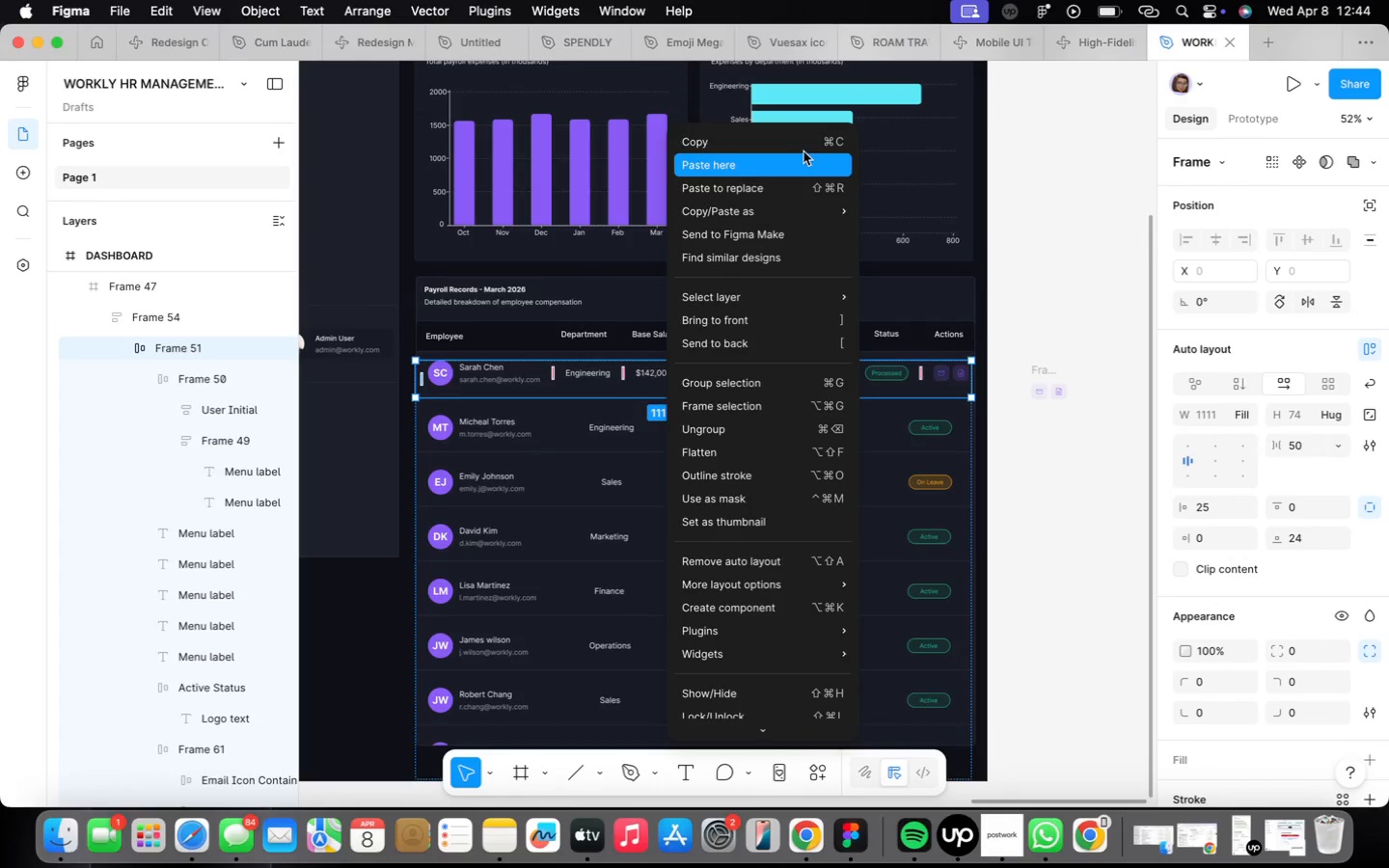 
left_click([805, 136])
 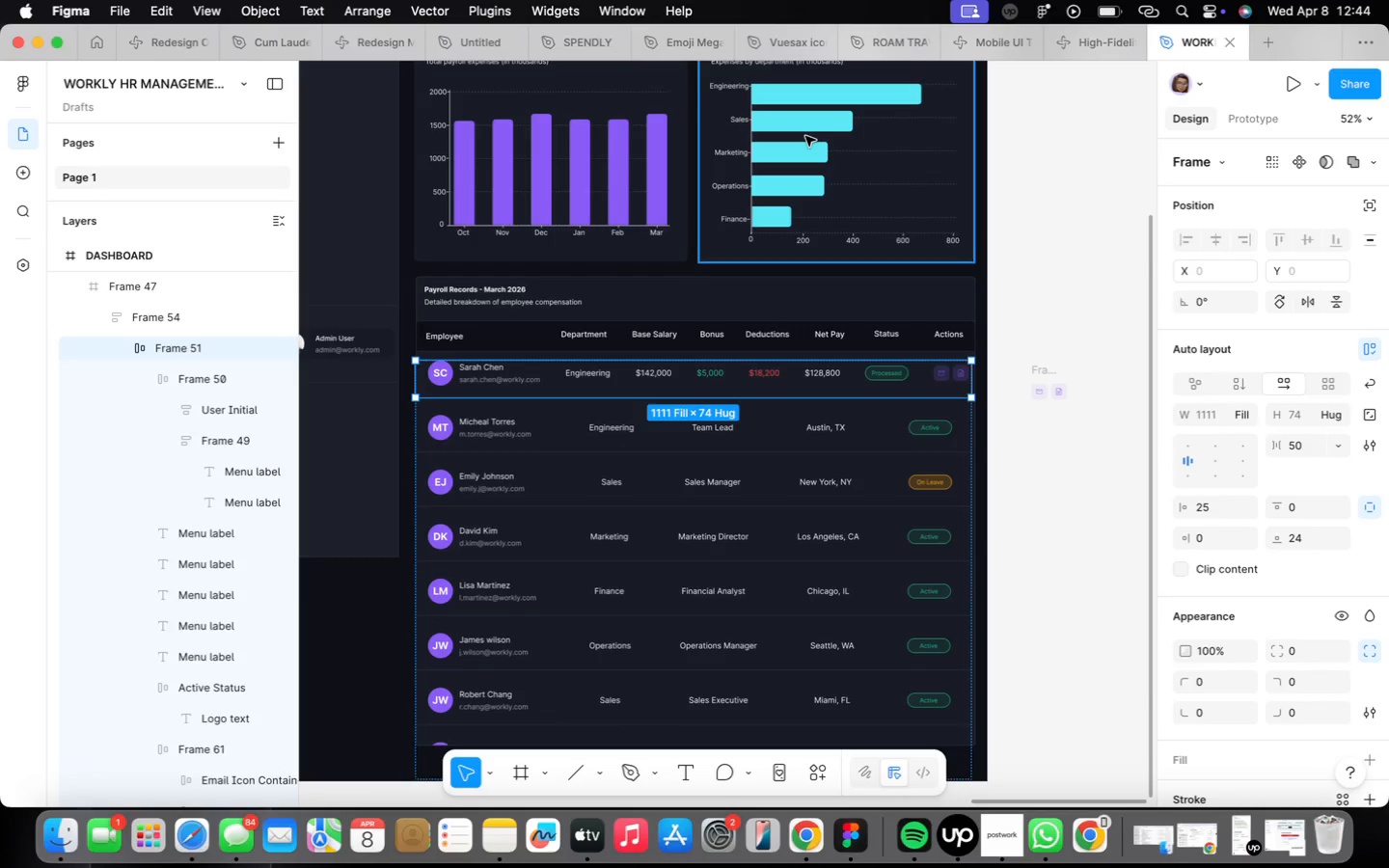 
wait(9.99)
 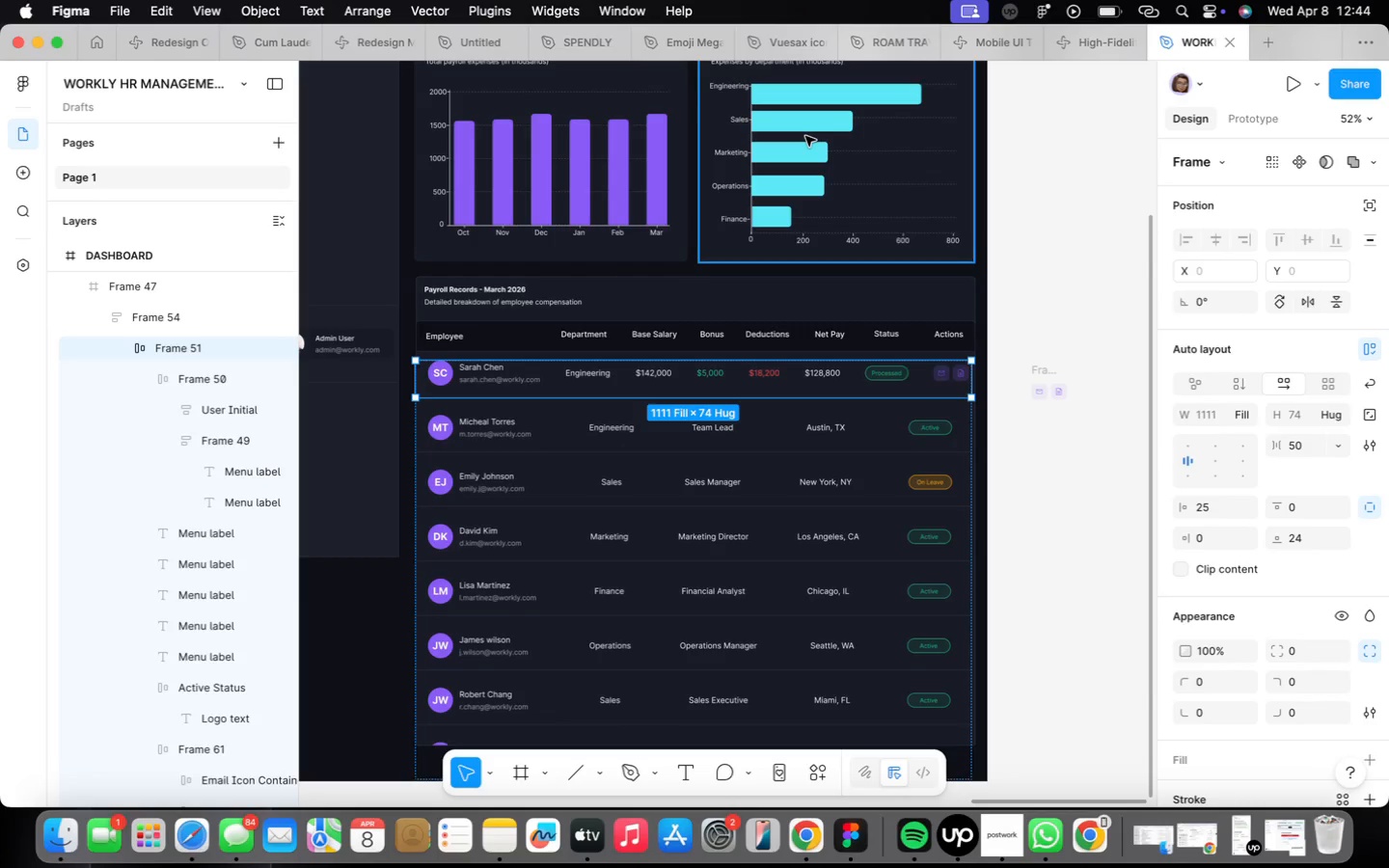 
left_click([997, 851])